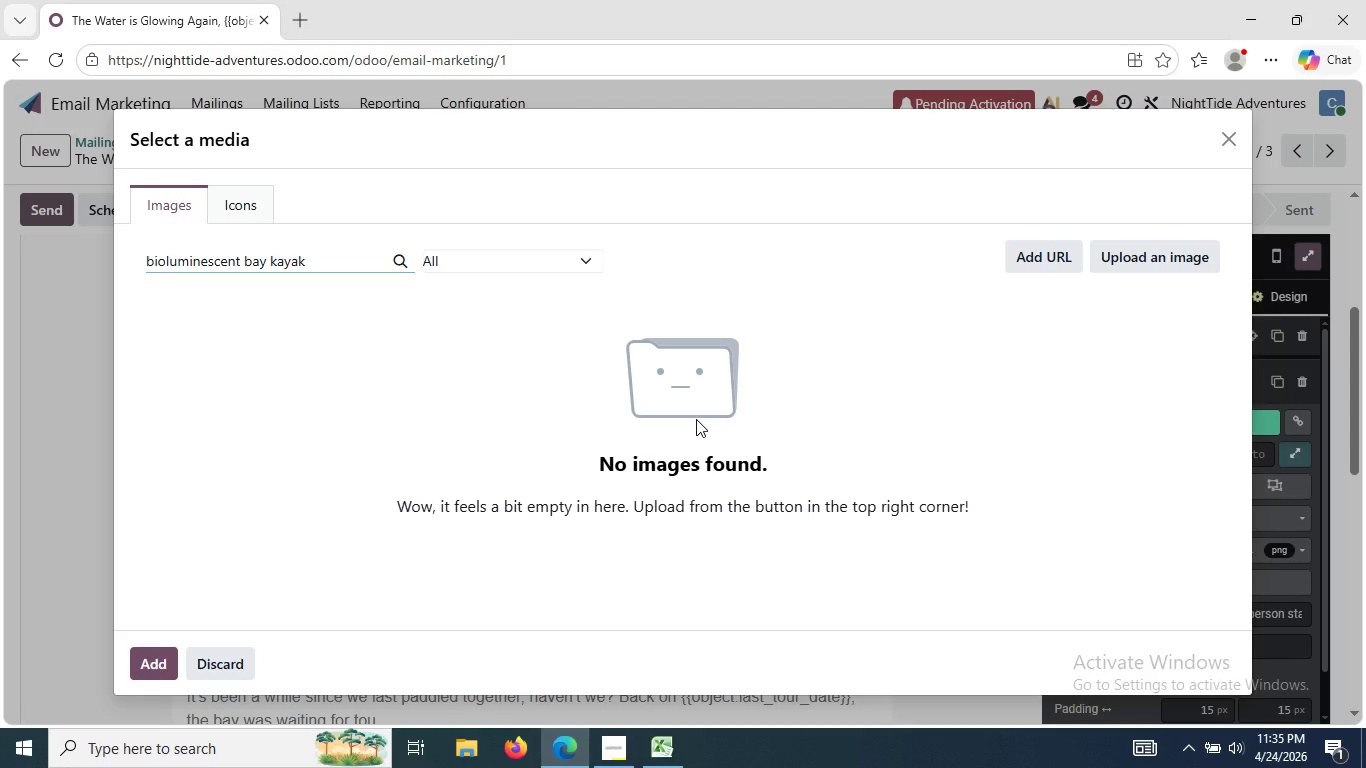 
key(ArrowRight)
 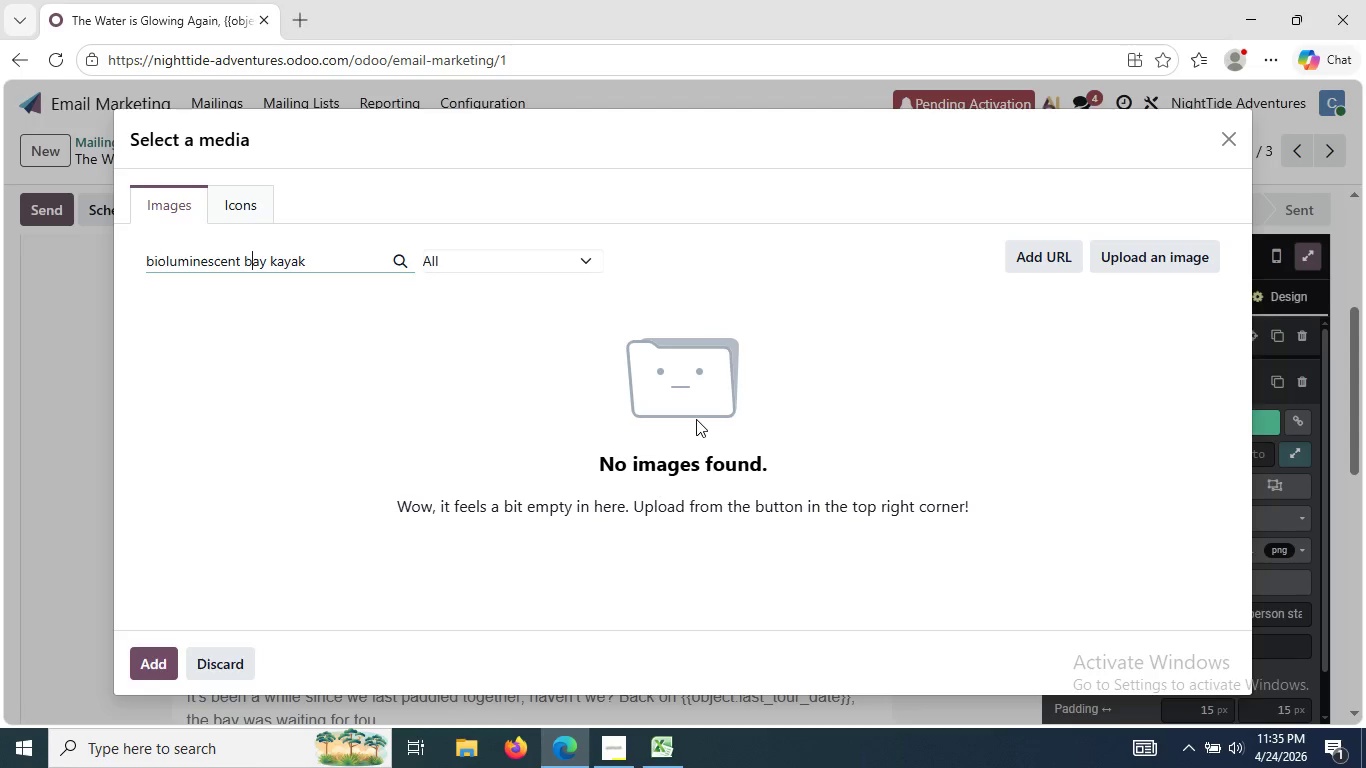 
key(ArrowRight)
 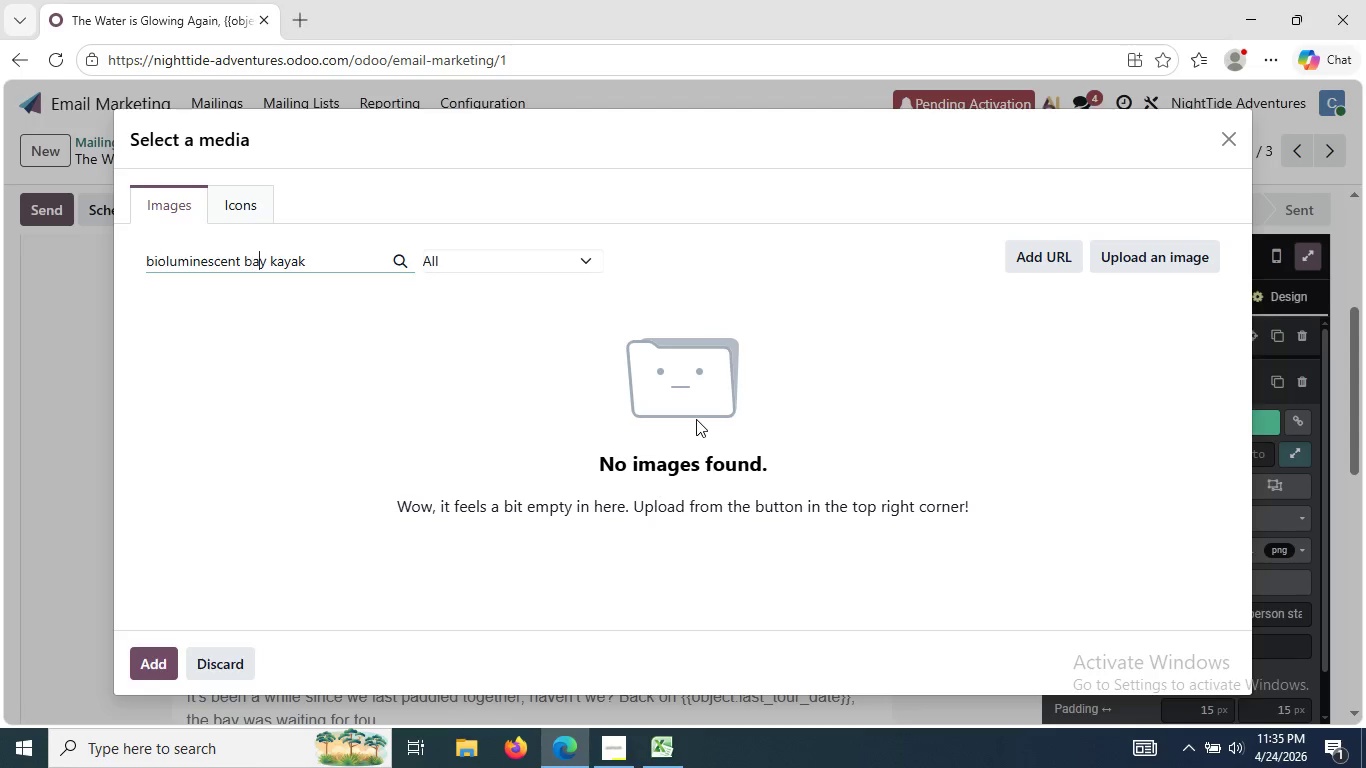 
key(ArrowRight)
 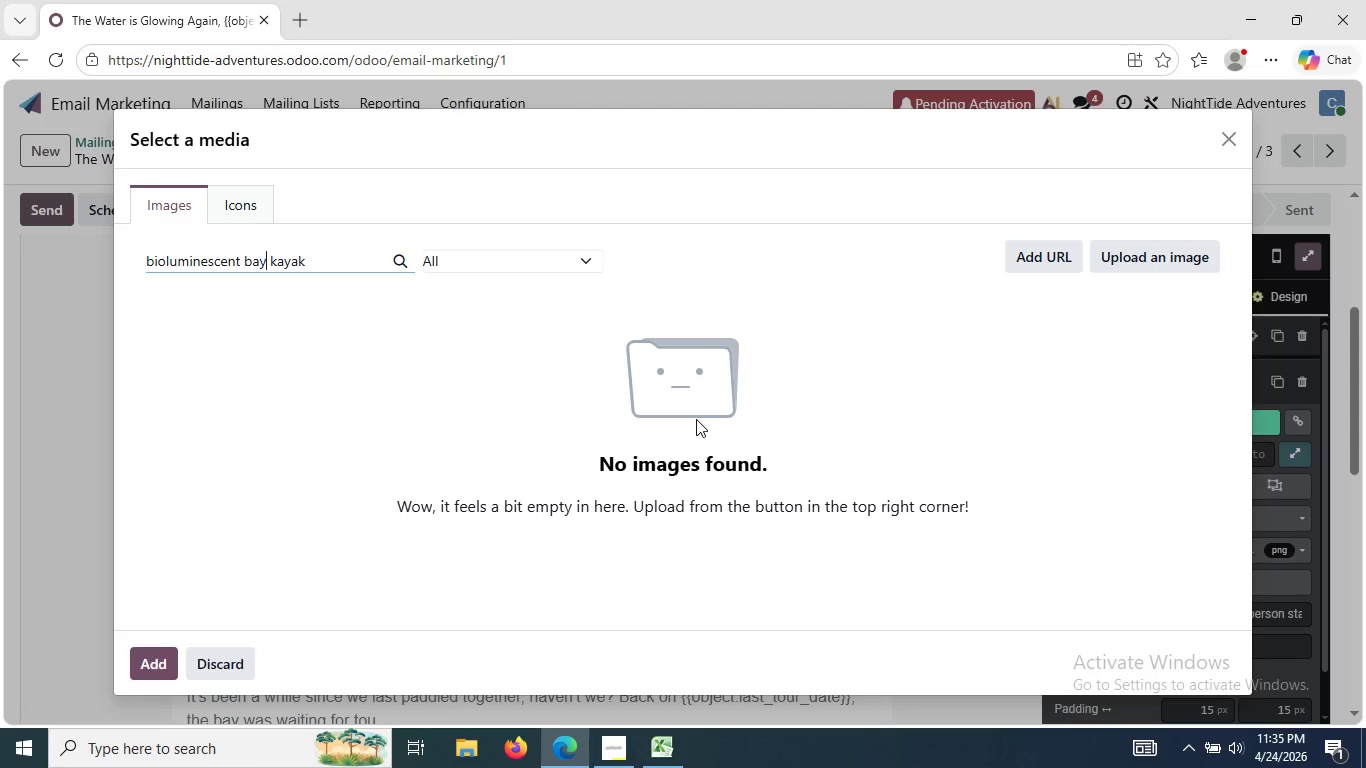 
key(ArrowRight)
 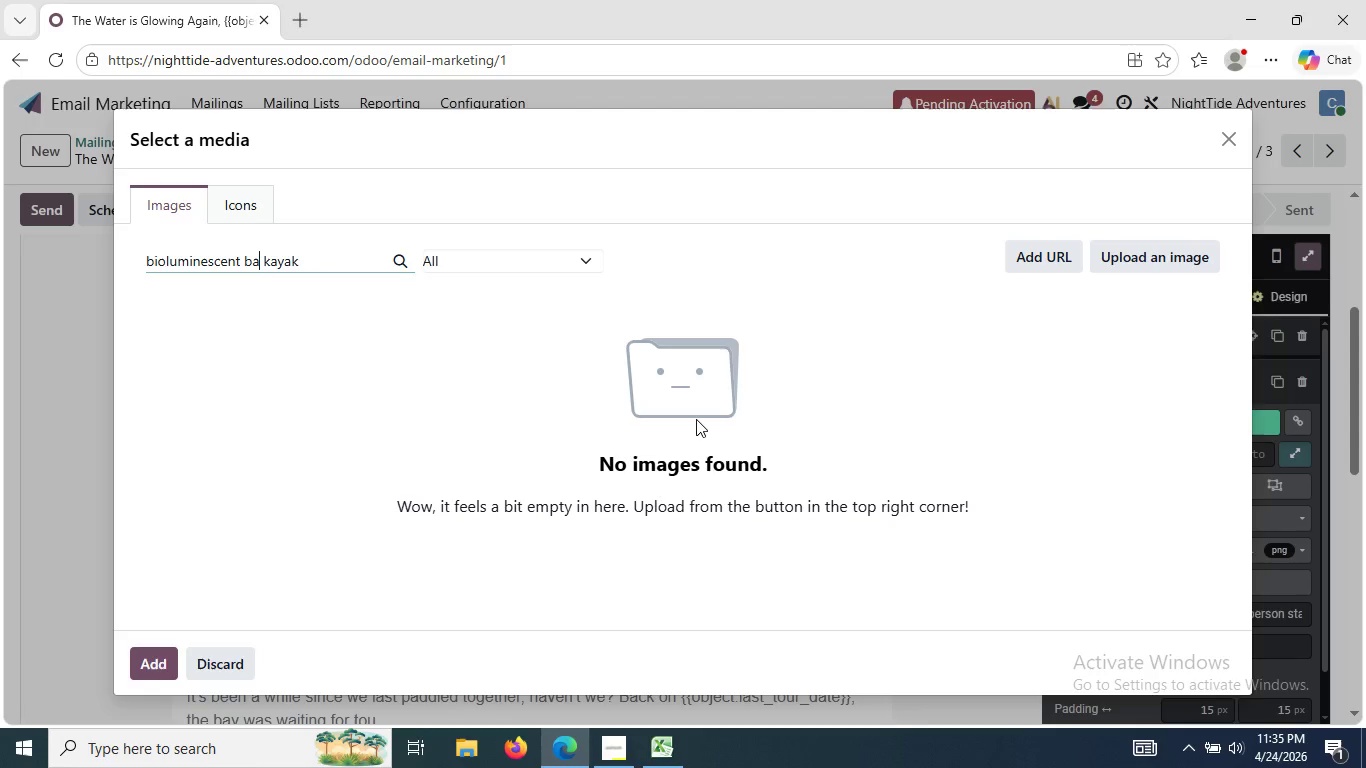 
key(Backspace)
key(Backspace)
key(Backspace)
type(water)
 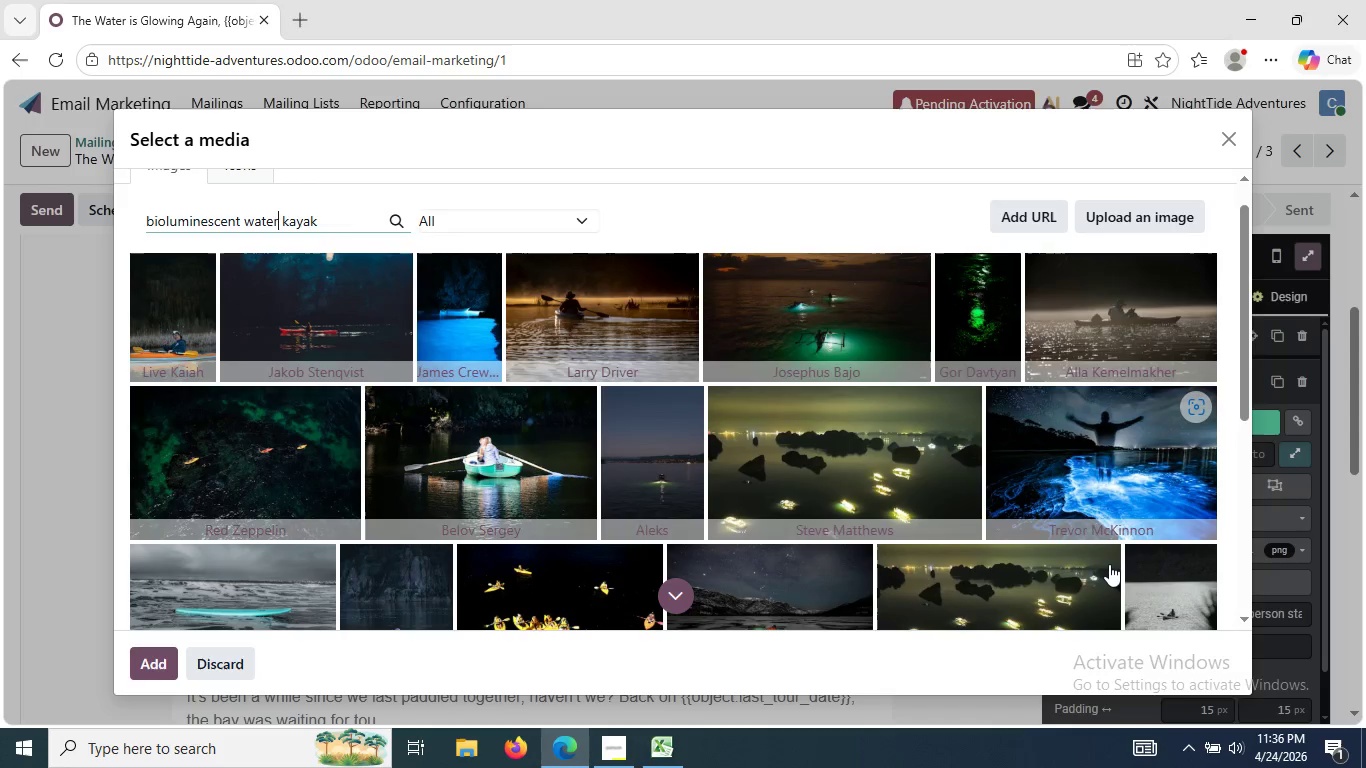 
wait(30.94)
 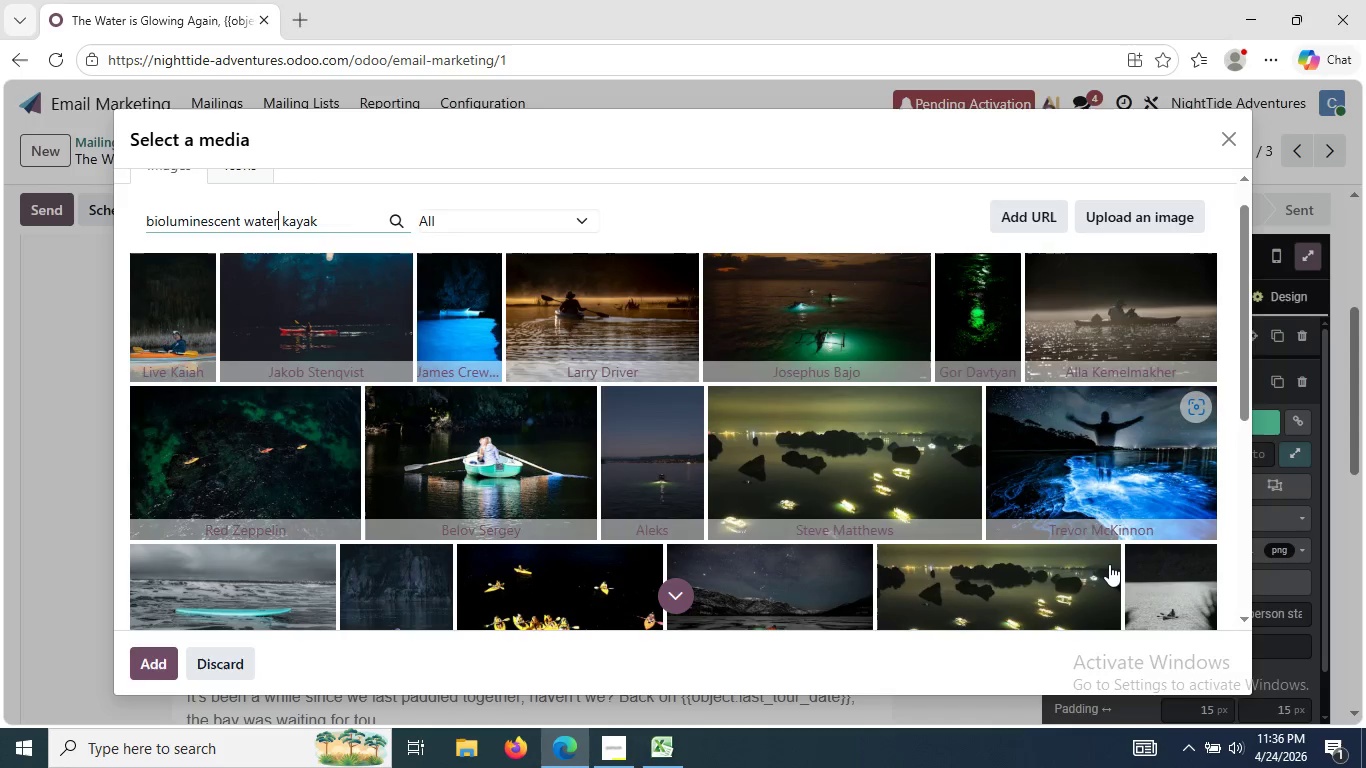 
left_click([835, 433])
 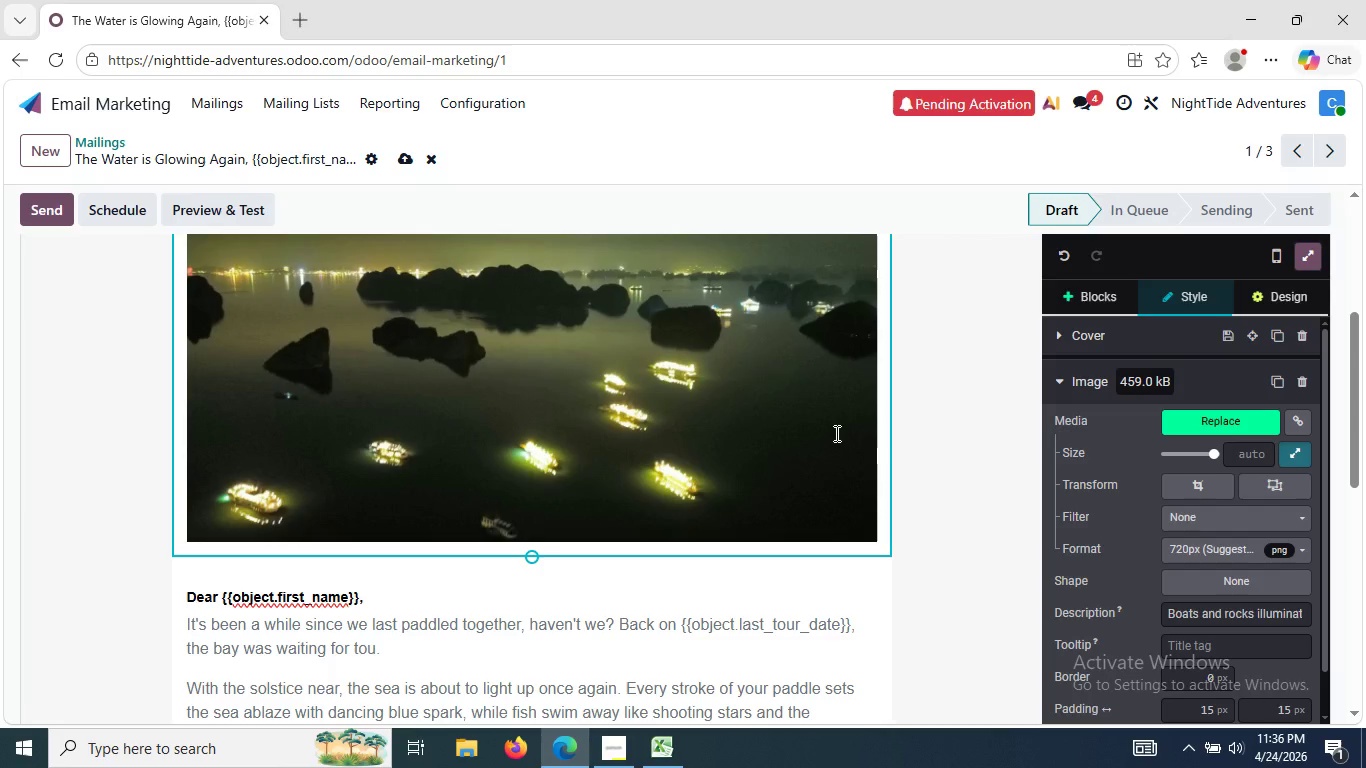 
wait(43.84)
 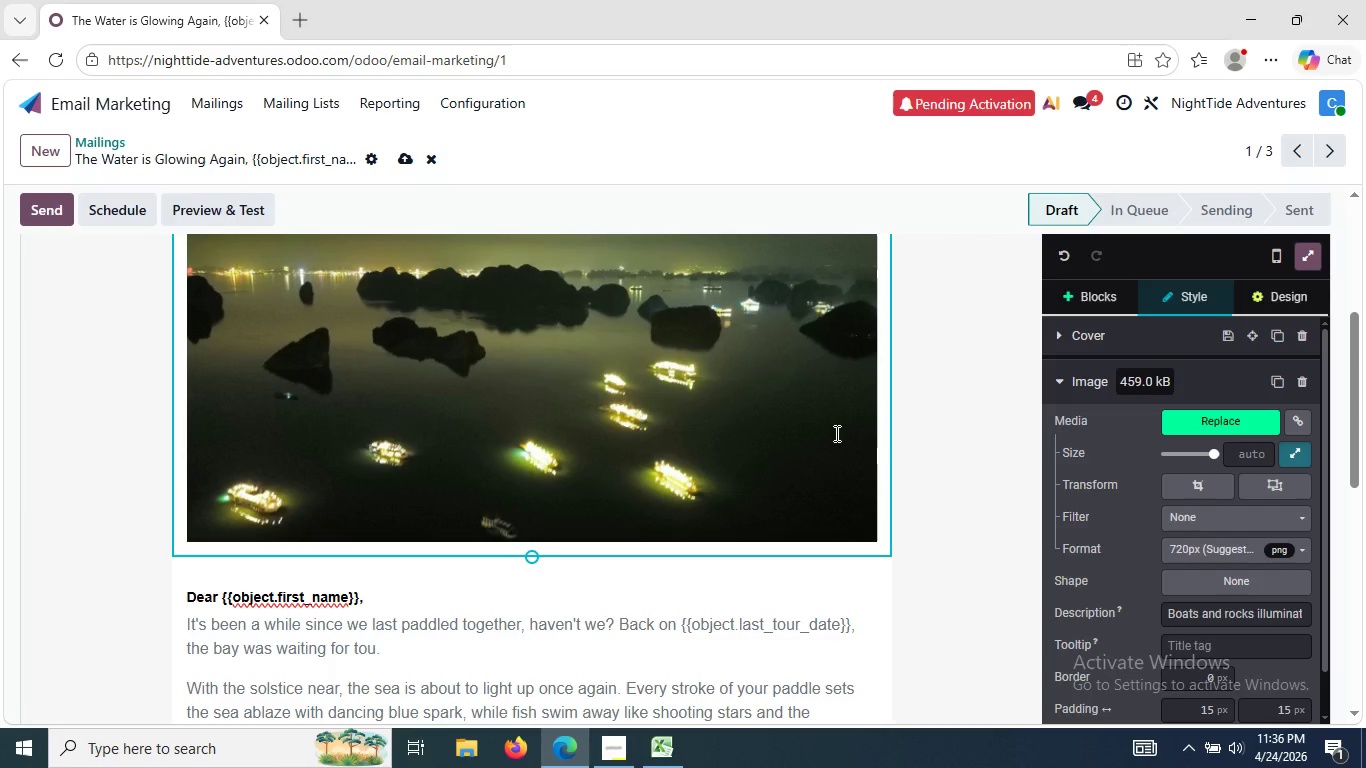 
left_click([994, 368])
 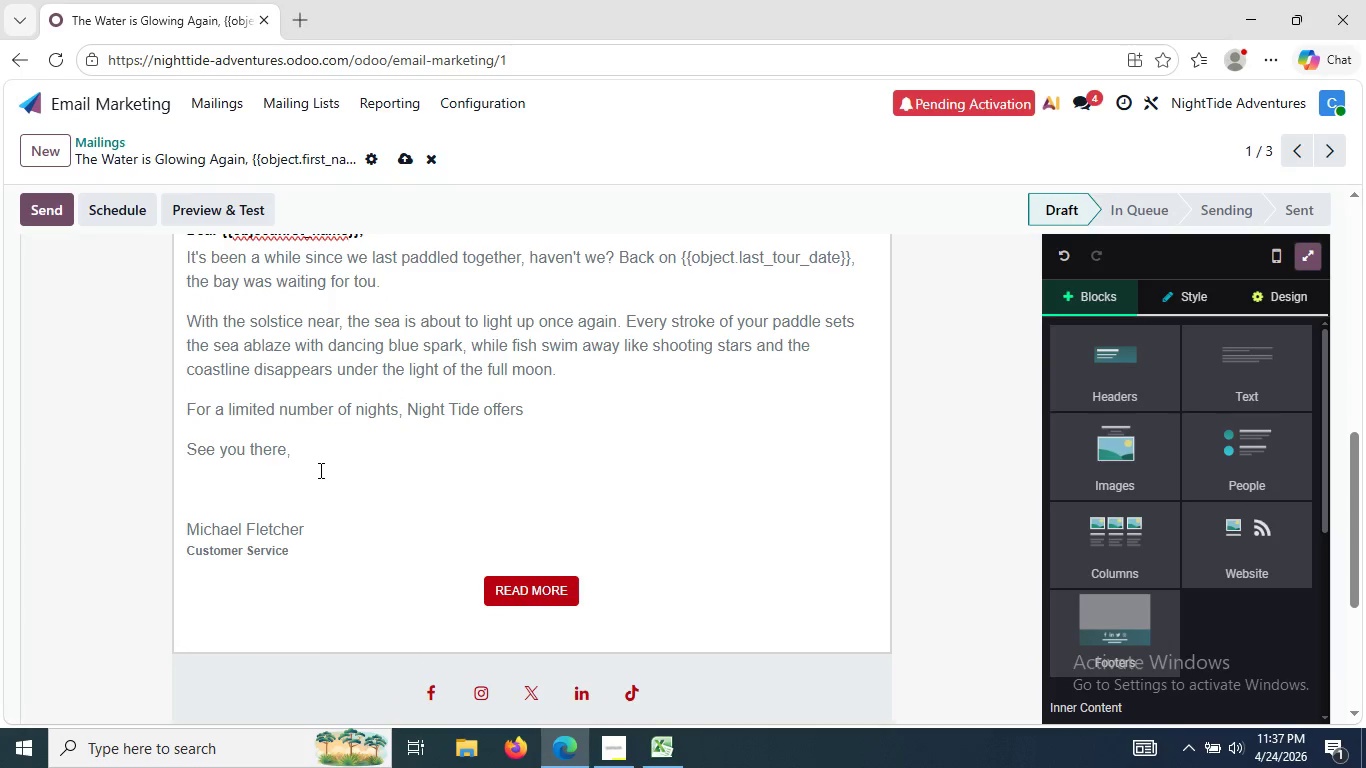 
left_click([303, 473])
 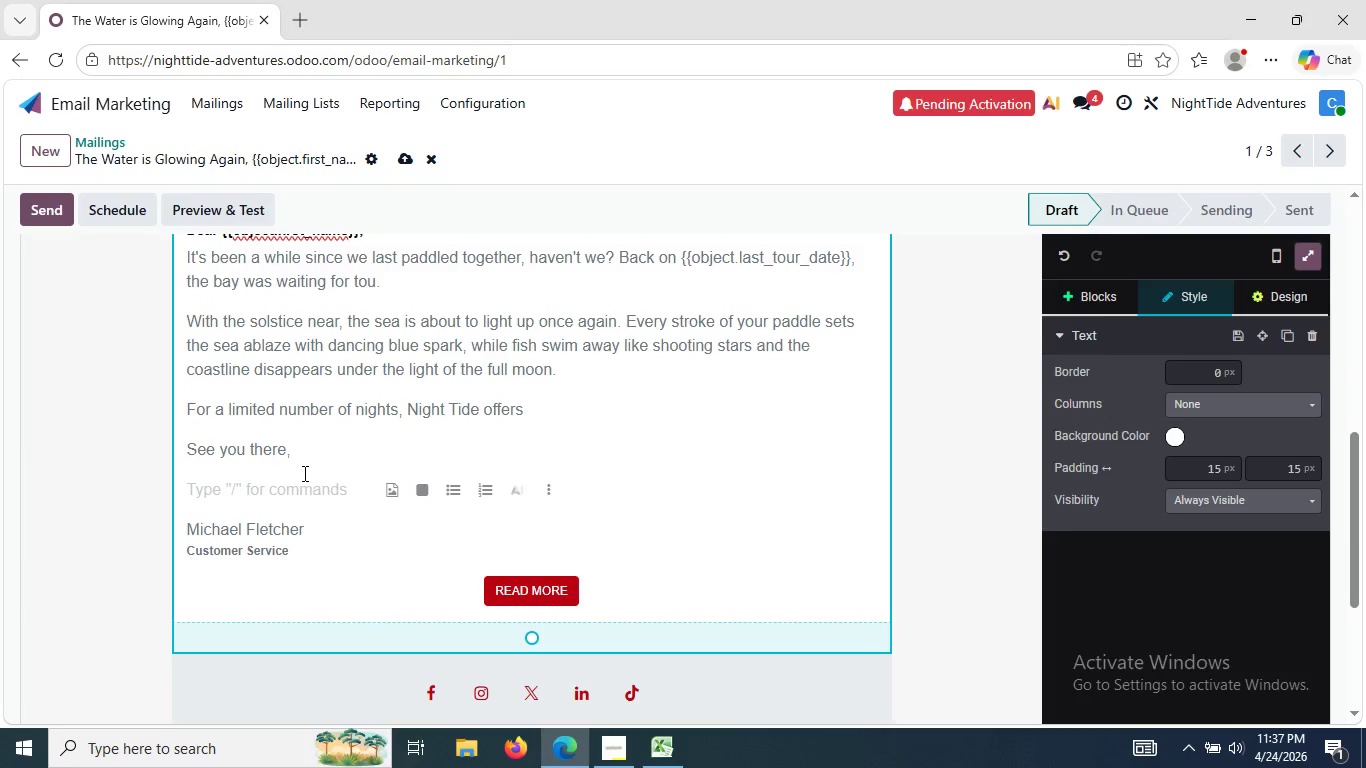 
key(Backspace)
 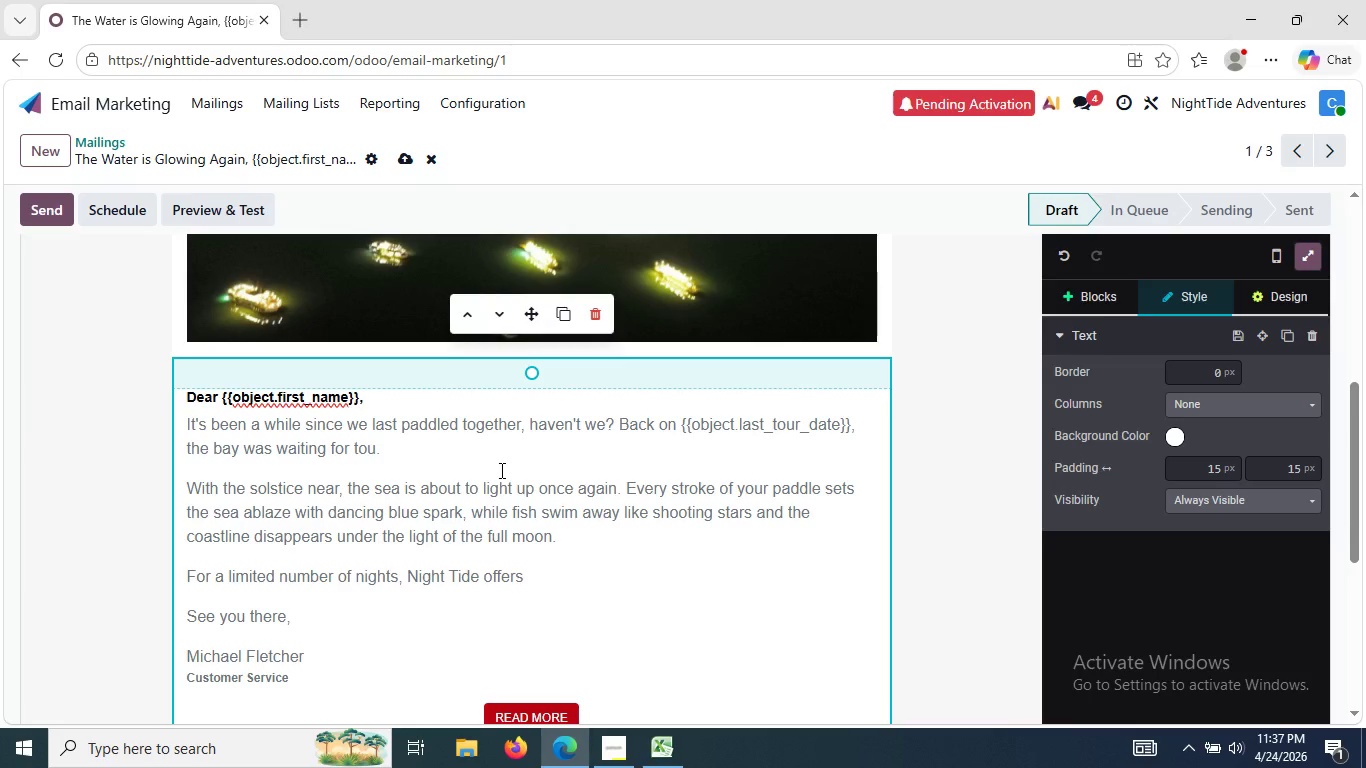 
wait(20.69)
 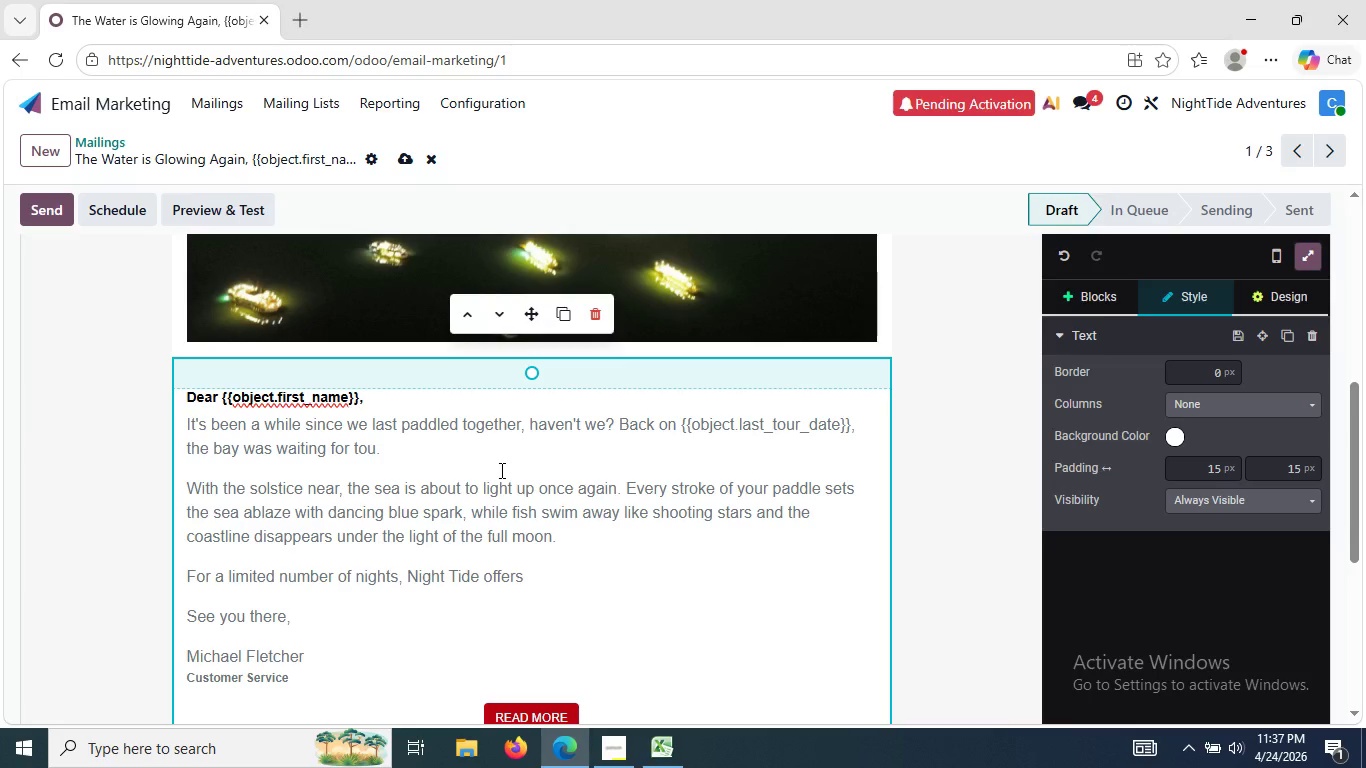 
left_click([534, 577])
 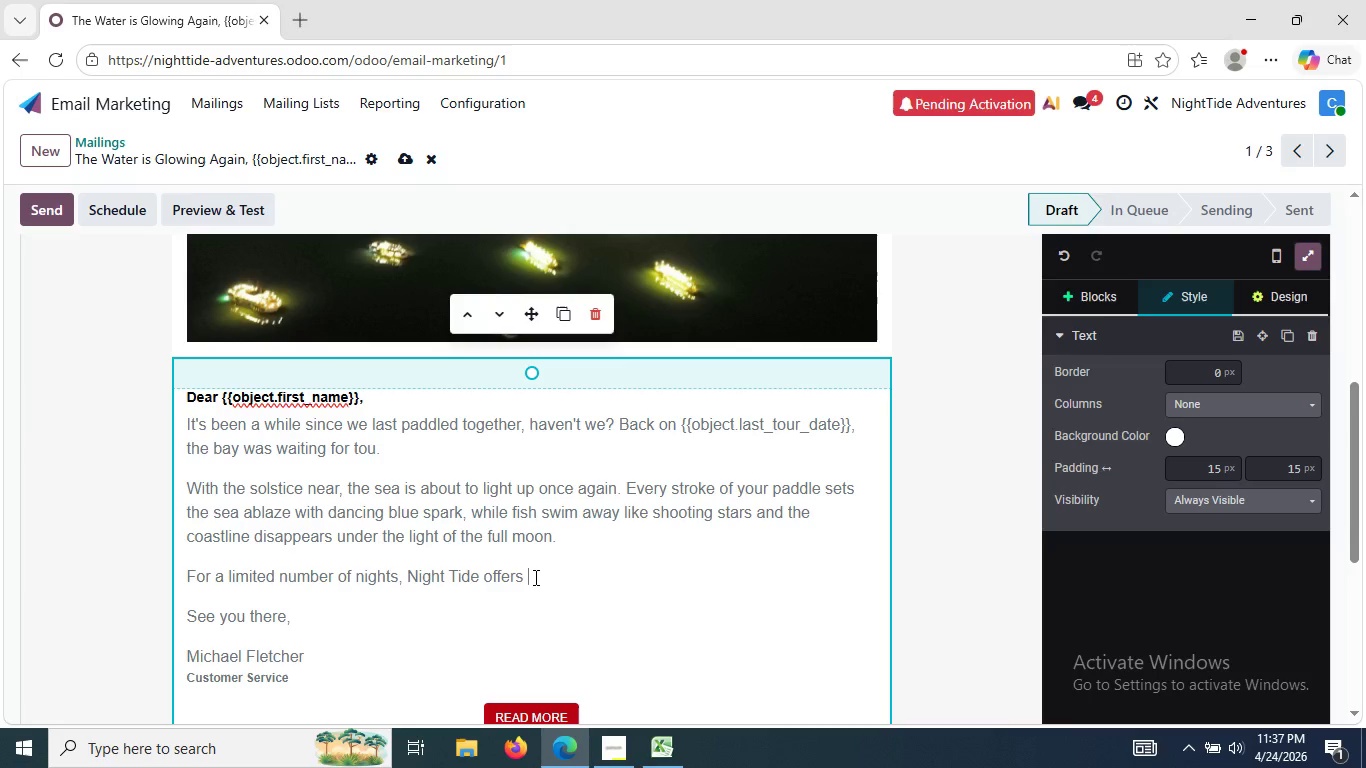 
type(the )
 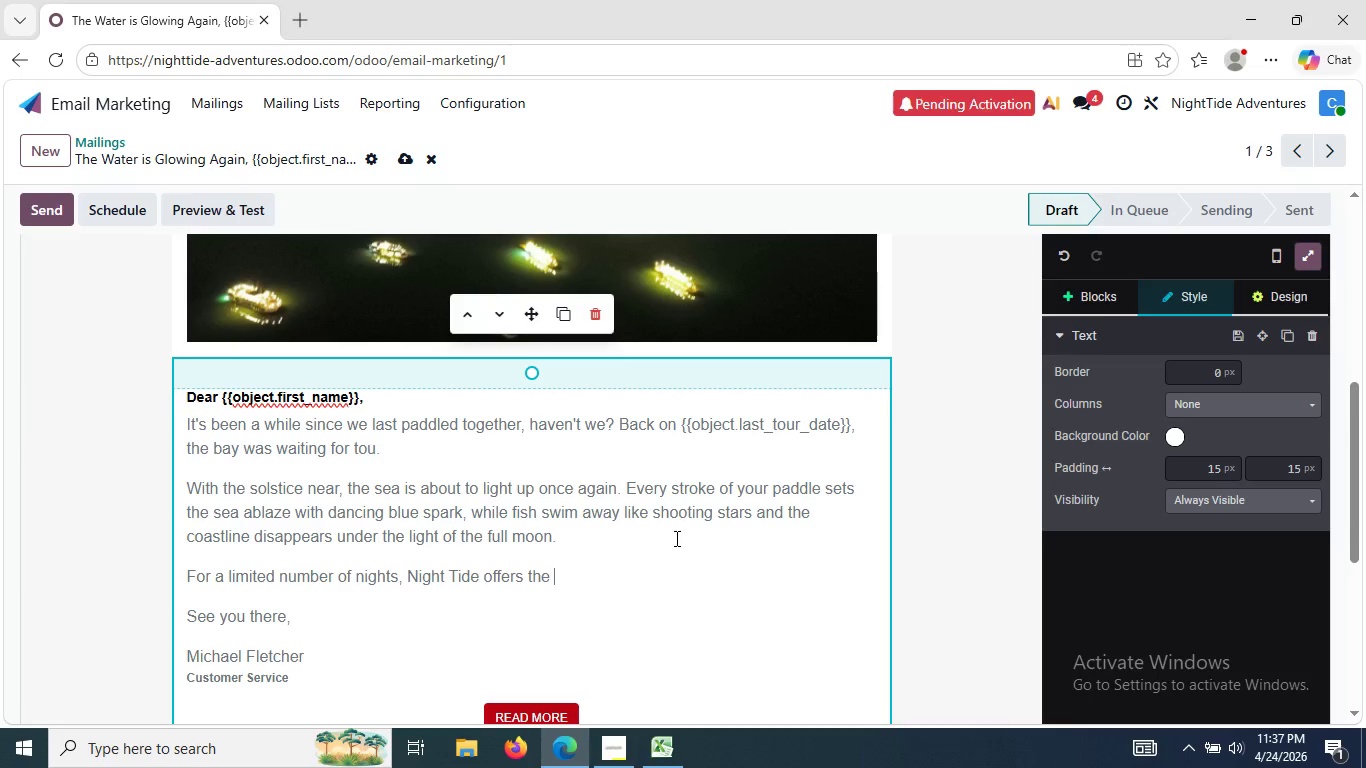 
wait(23.17)
 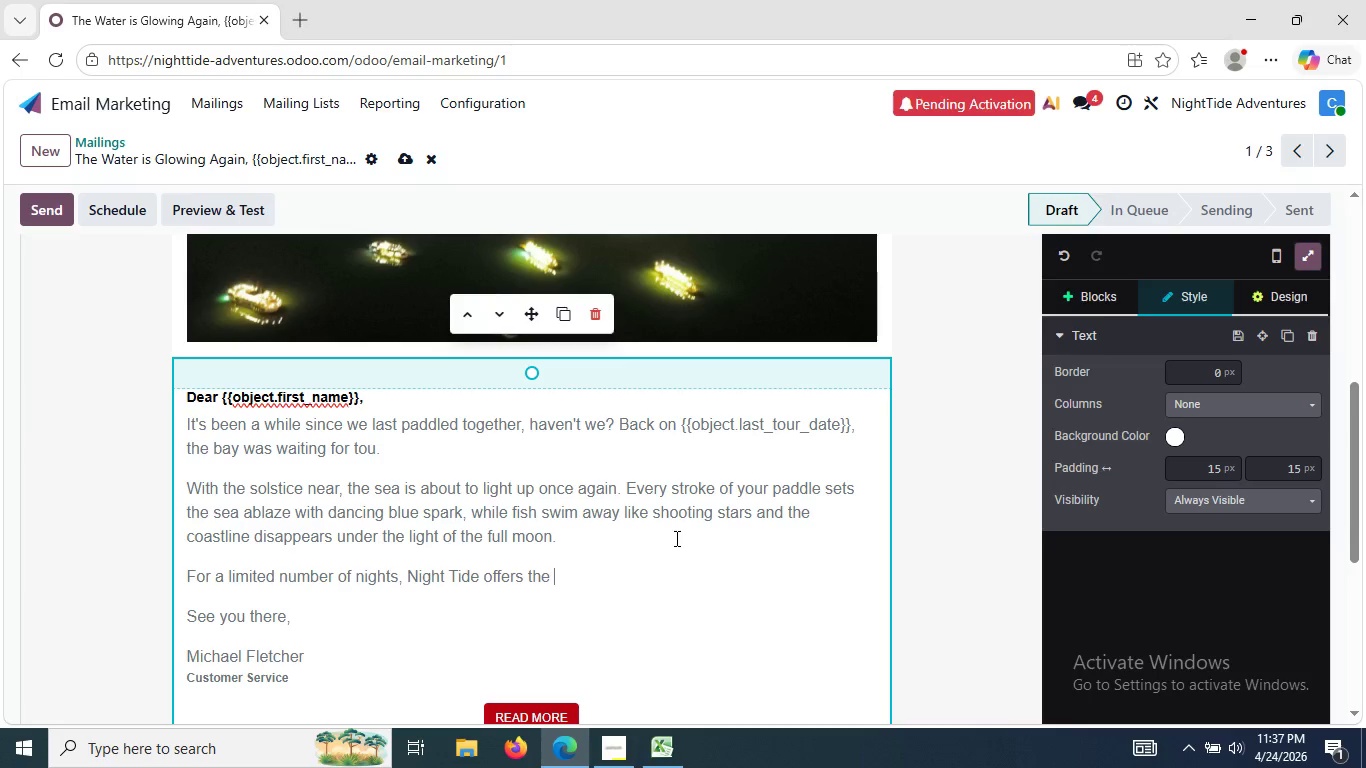 
type(solstic Tour)
 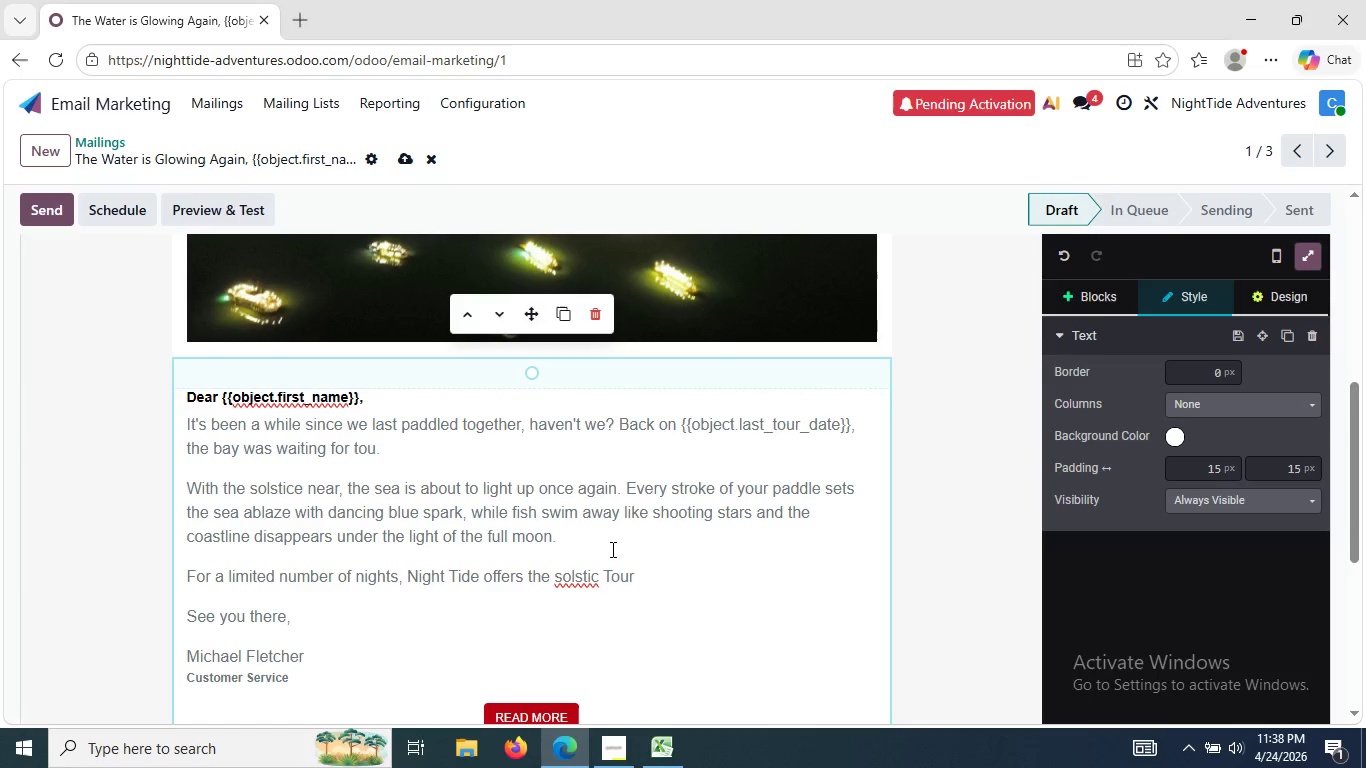 
wait(10.31)
 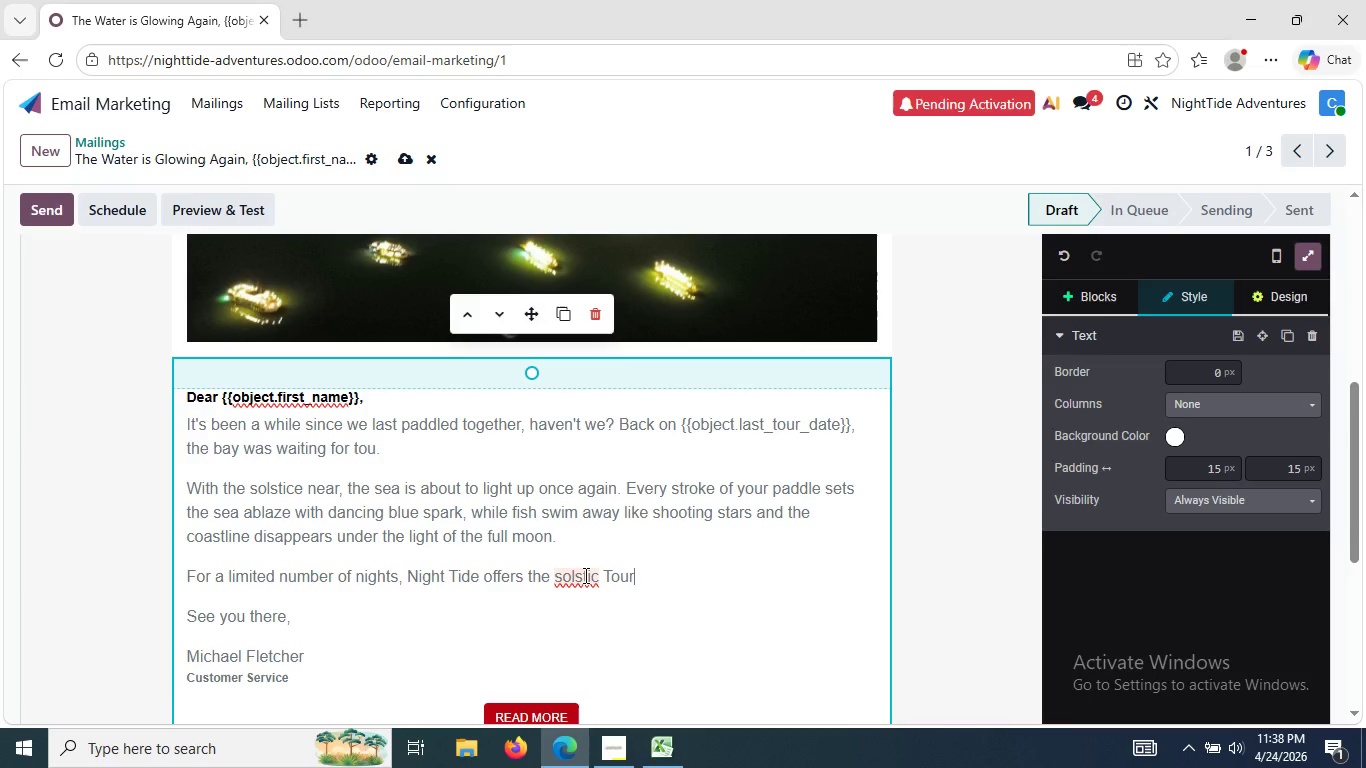 
left_click([599, 574])
 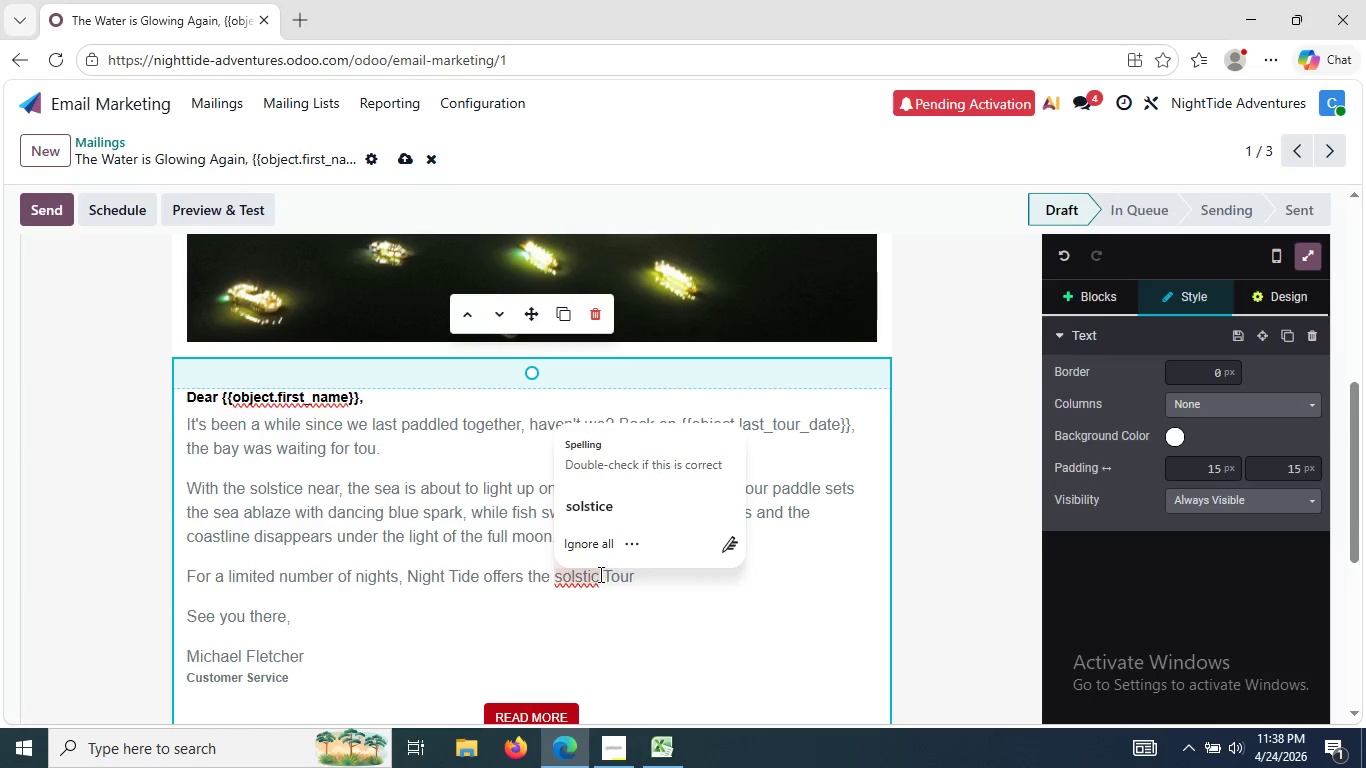 
key(E)
 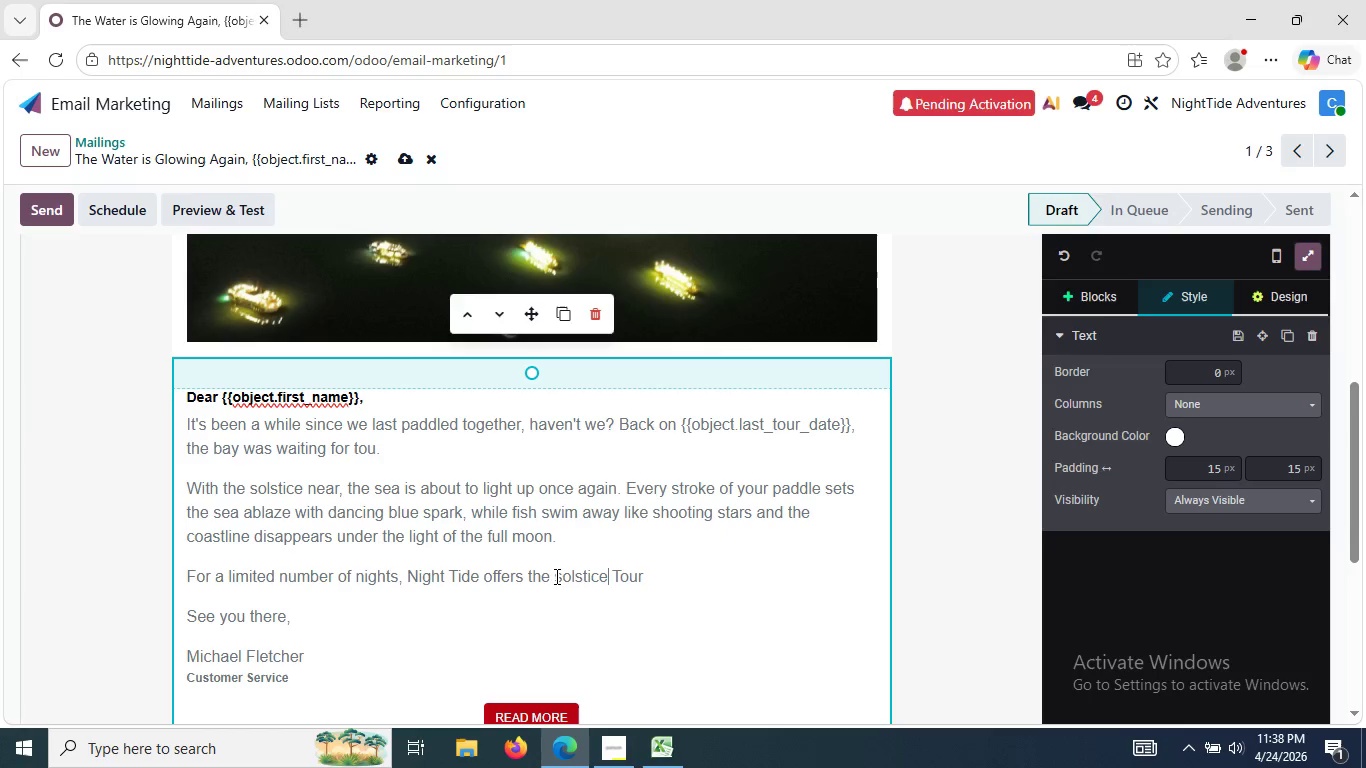 
left_click_drag(start_coordinate=[575, 576], to_coordinate=[642, 574])
 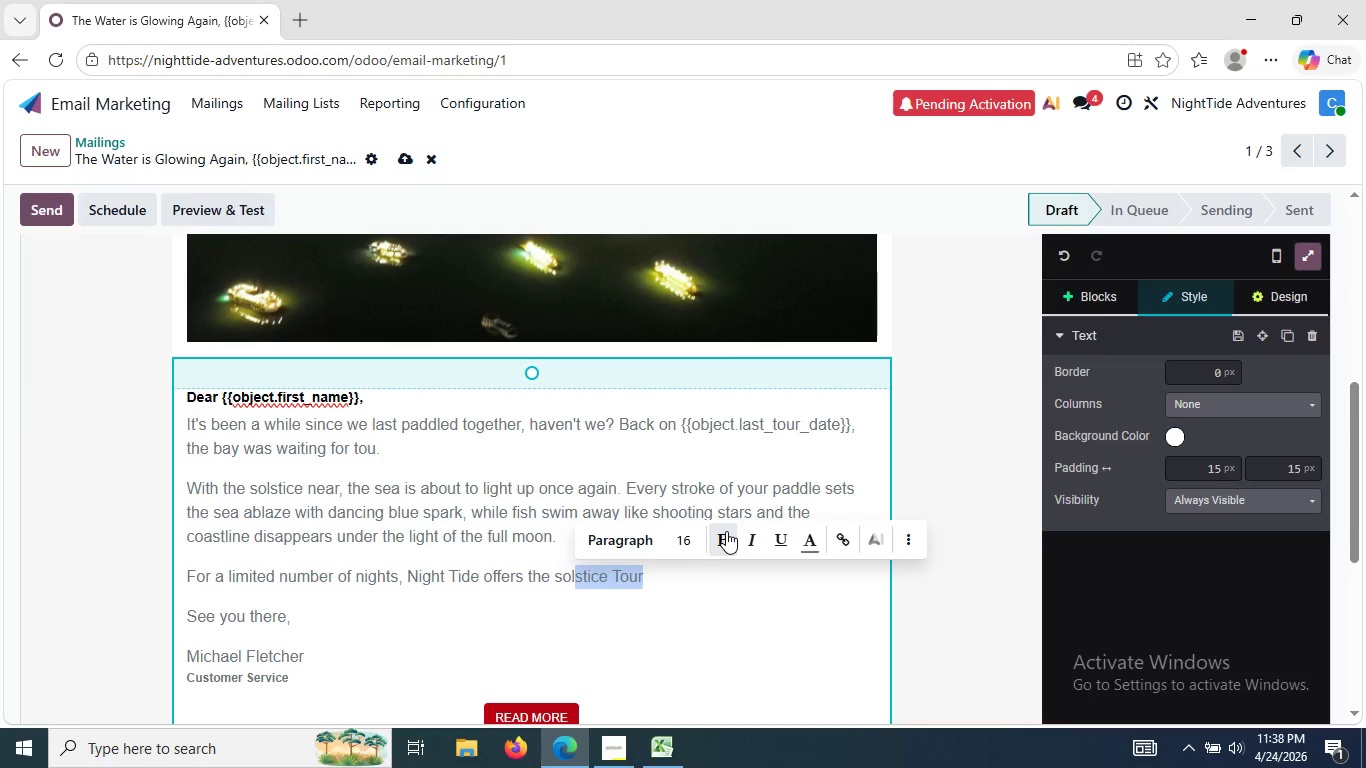 
left_click([726, 531])
 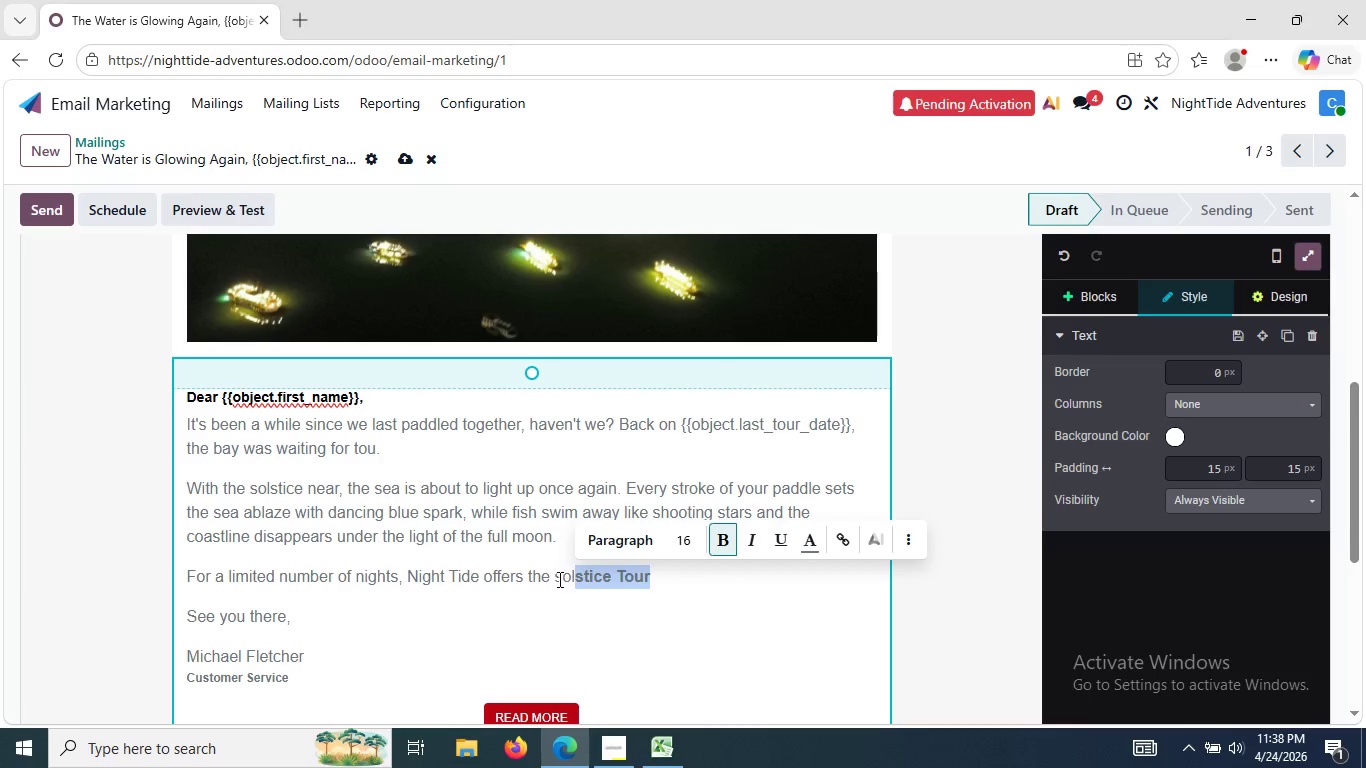 
left_click_drag(start_coordinate=[557, 579], to_coordinate=[577, 579])
 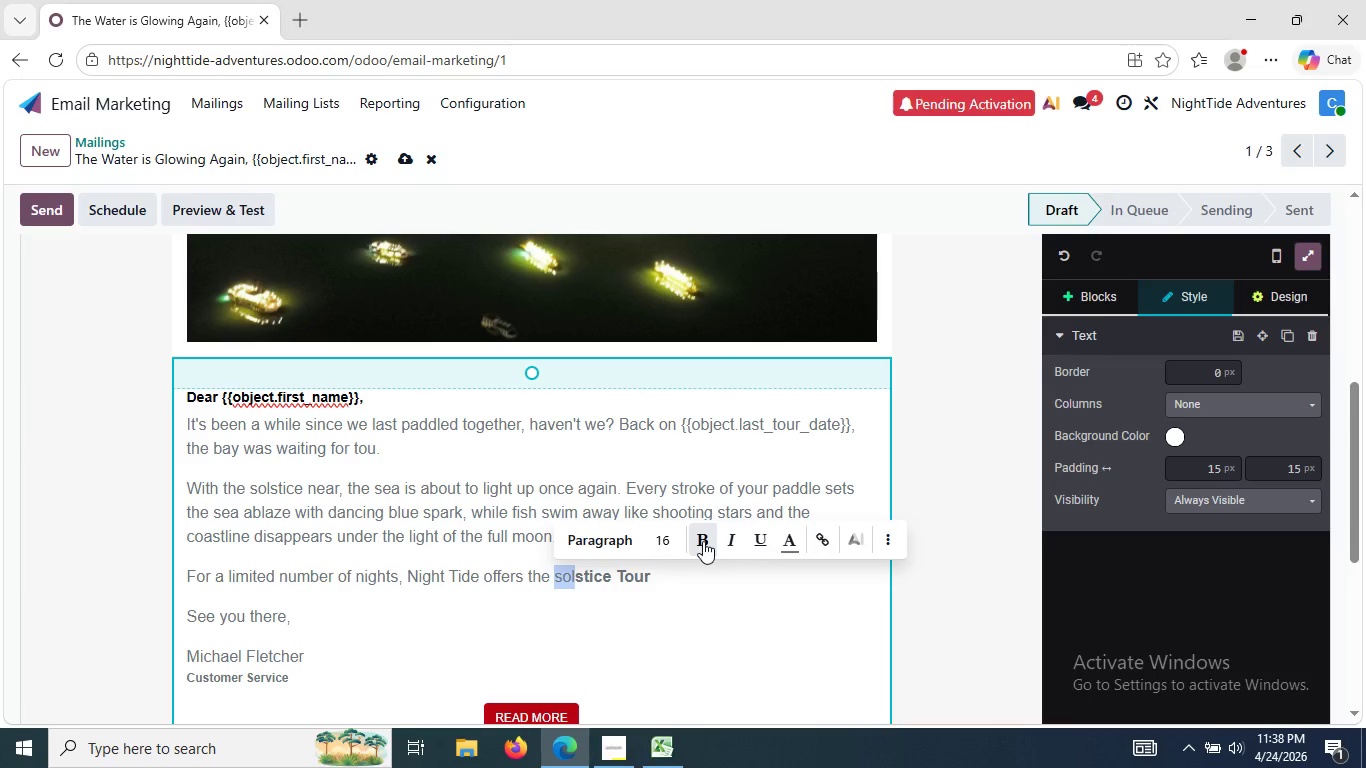 
left_click([703, 541])
 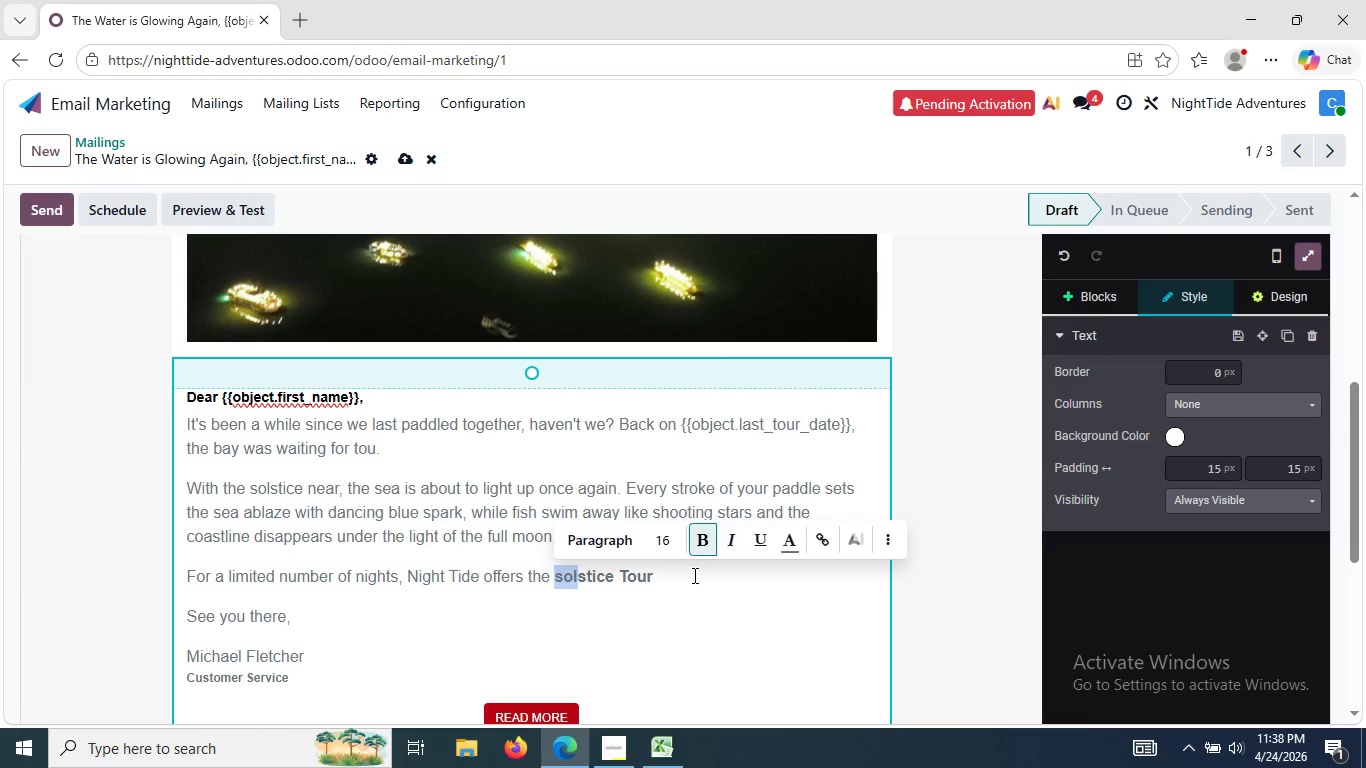 
left_click([693, 575])
 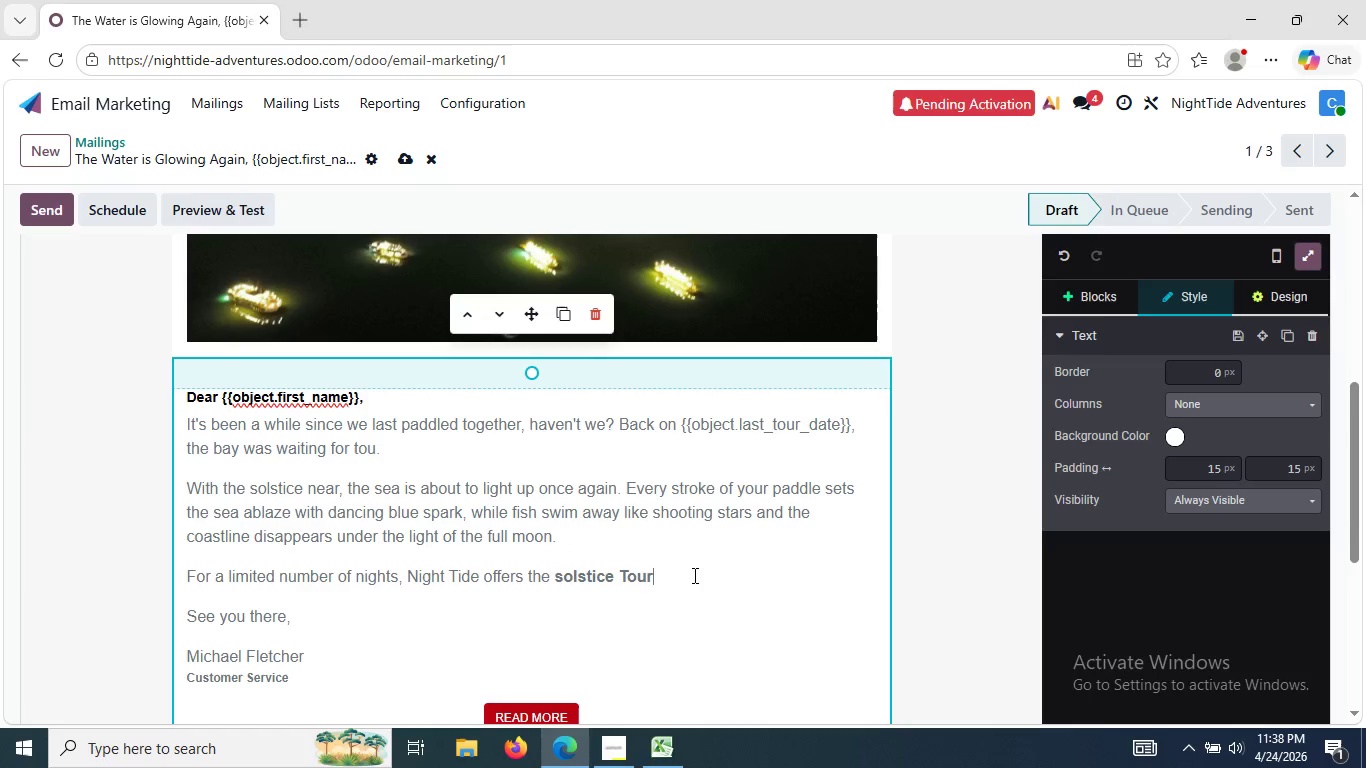 
key(Space)
 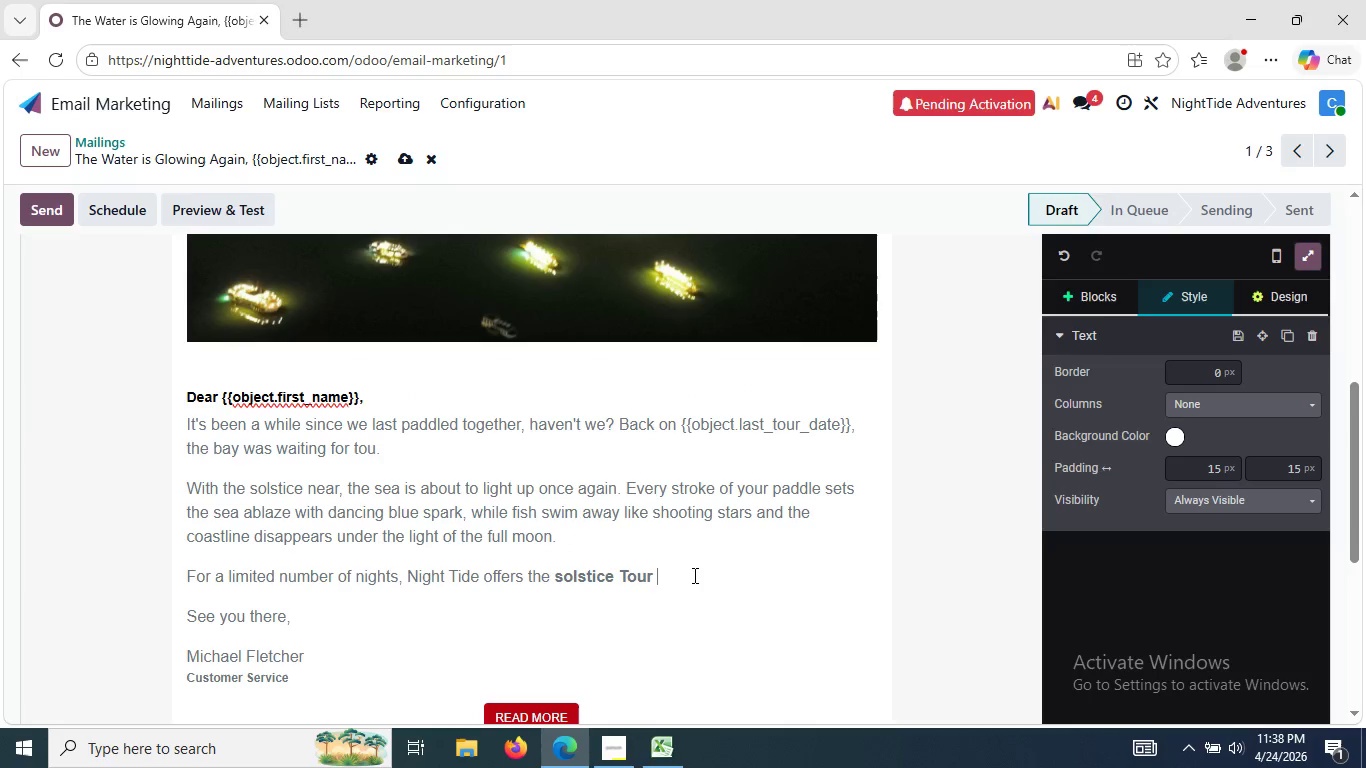 
key(B)
 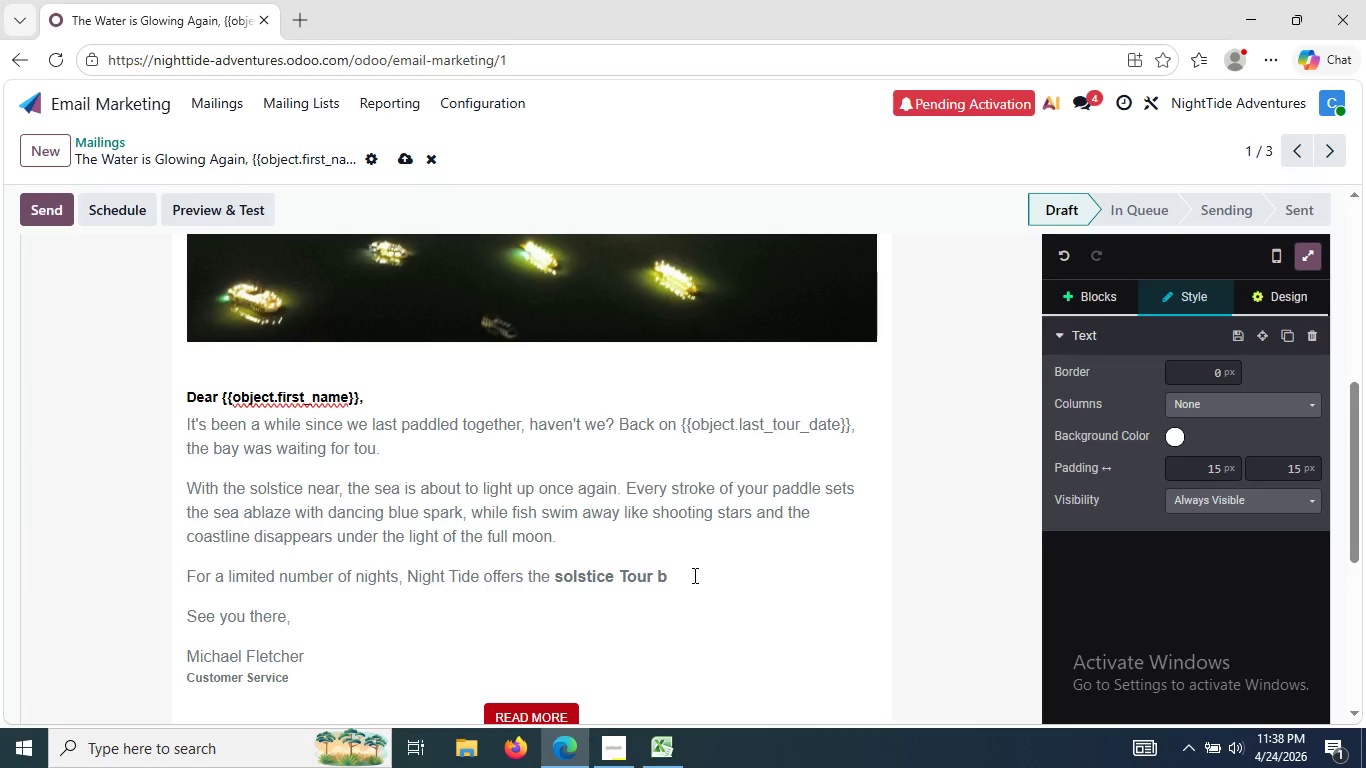 
key(Backspace)
 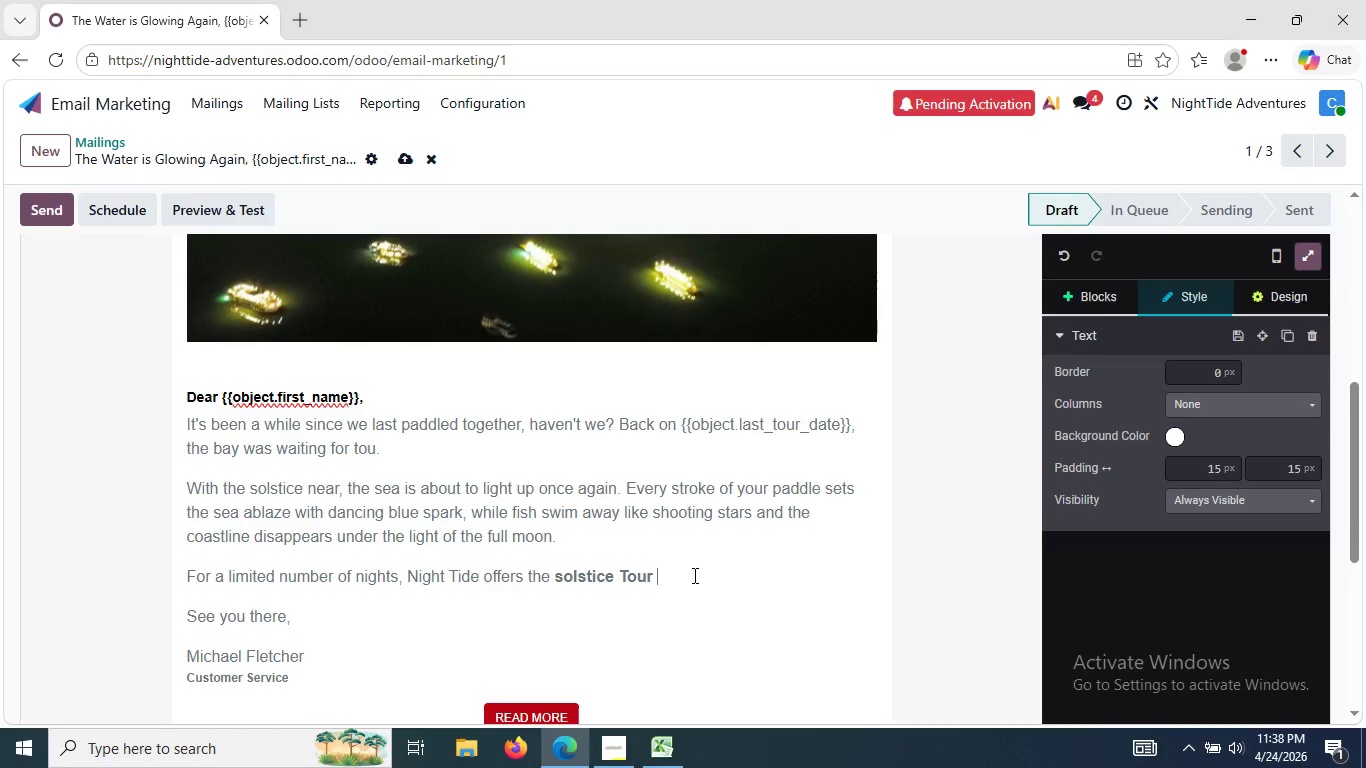 
key(Backspace)
 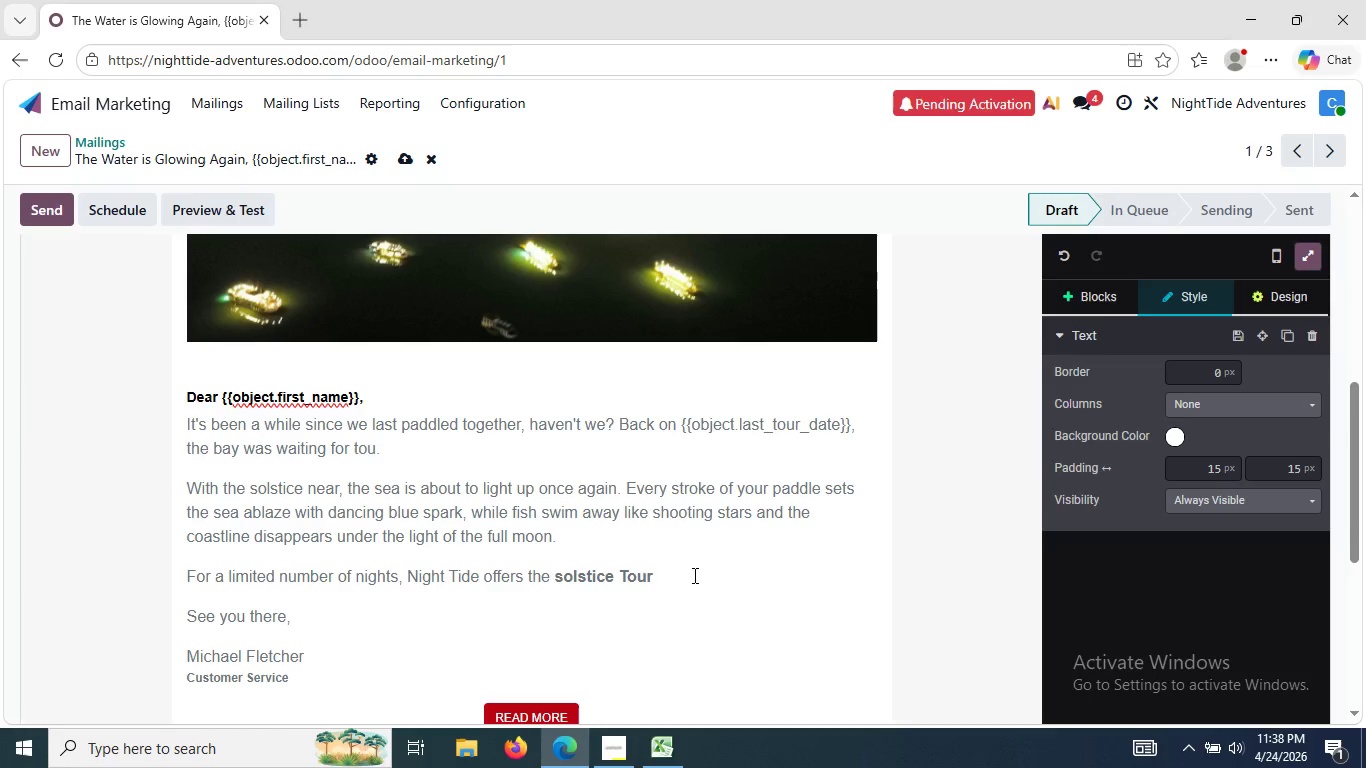 
key(Space)
 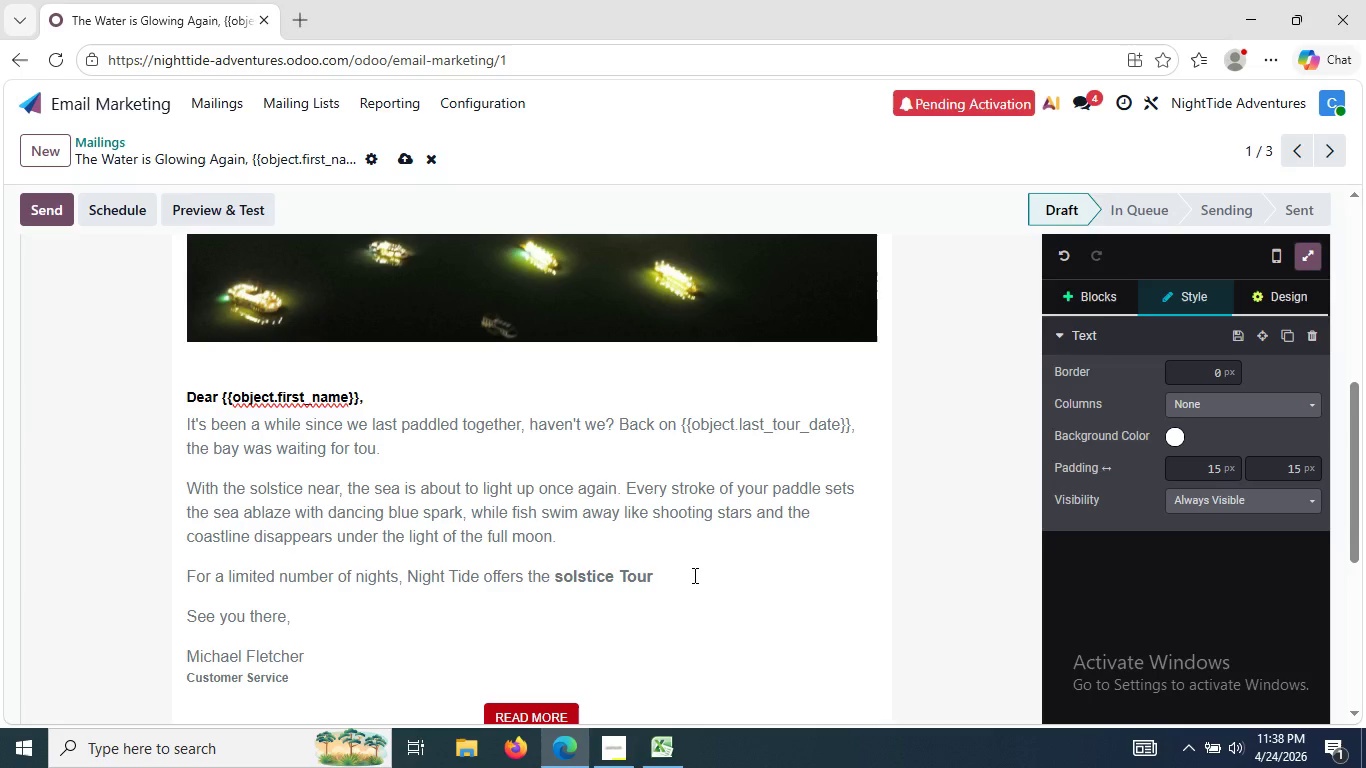 
key(N)
 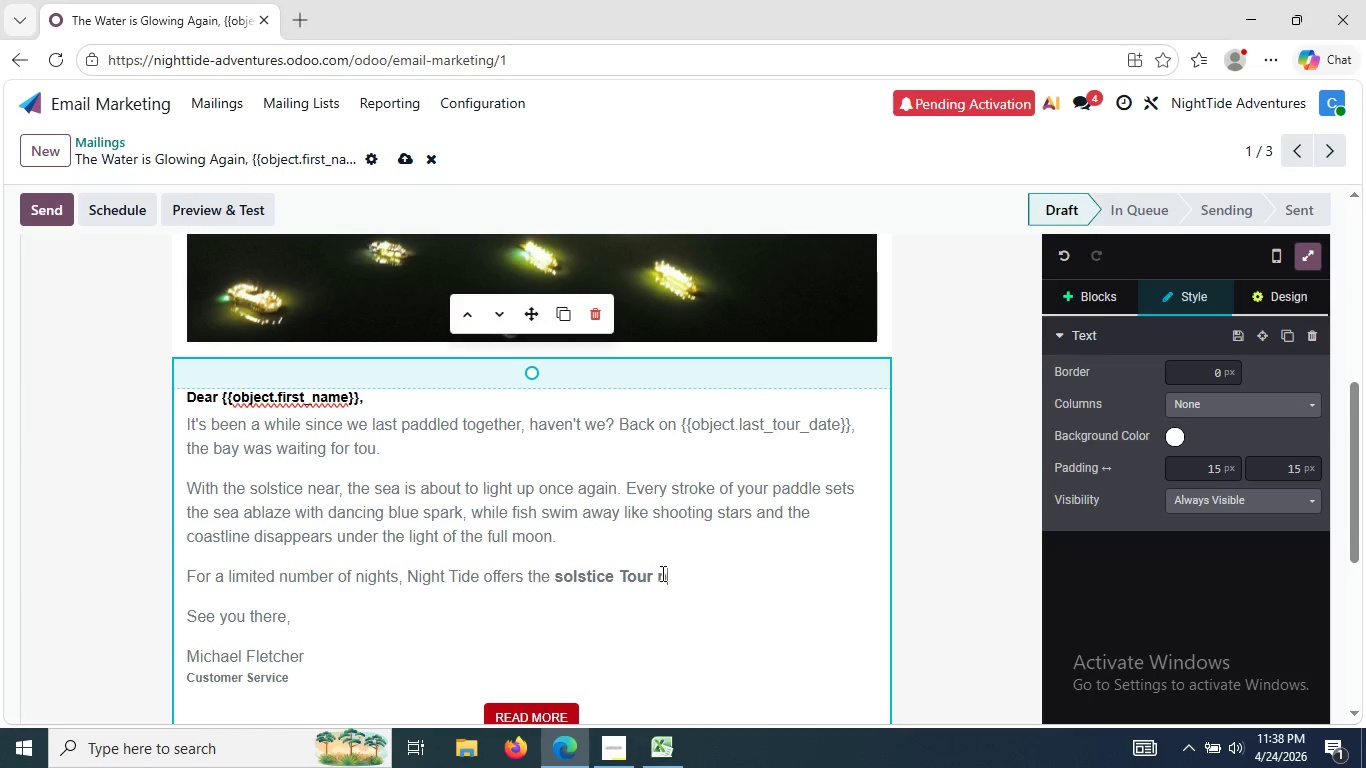 
double_click([661, 573])
 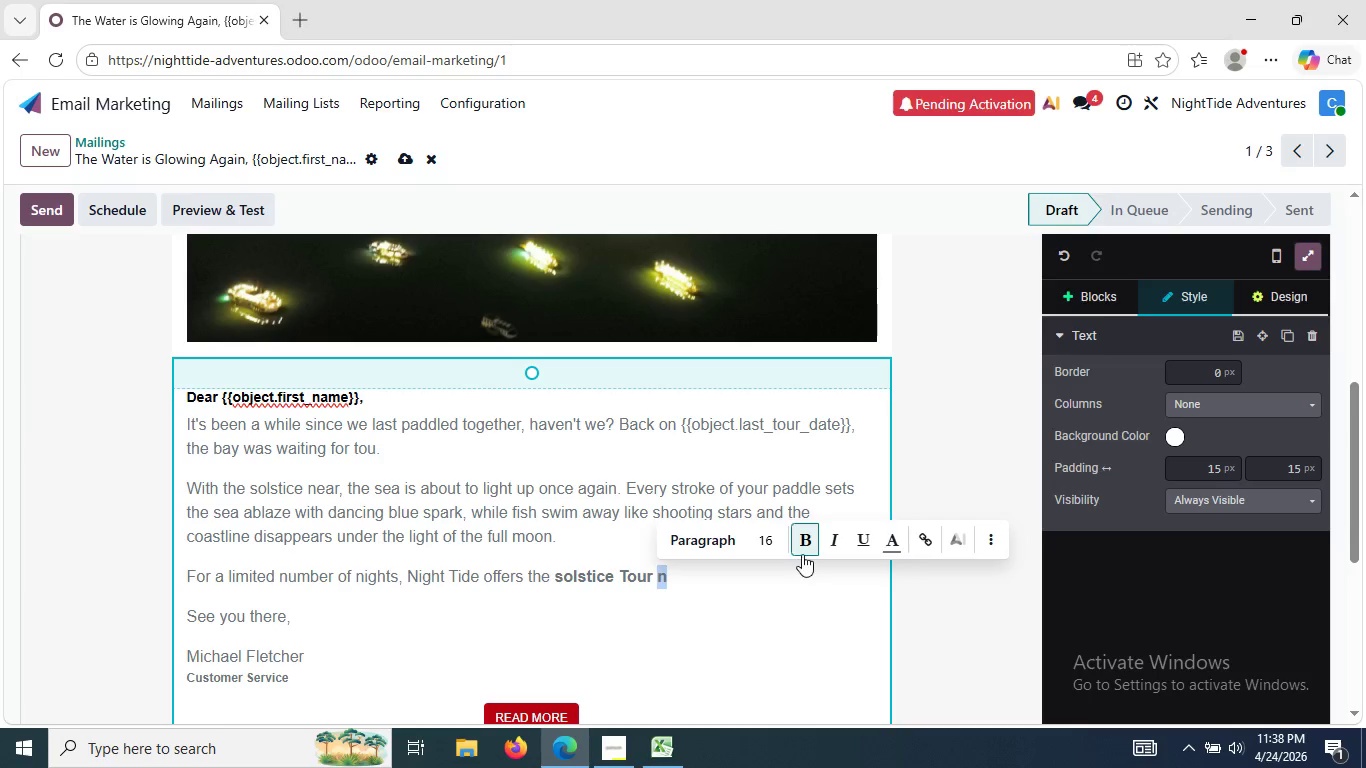 
left_click([802, 554])
 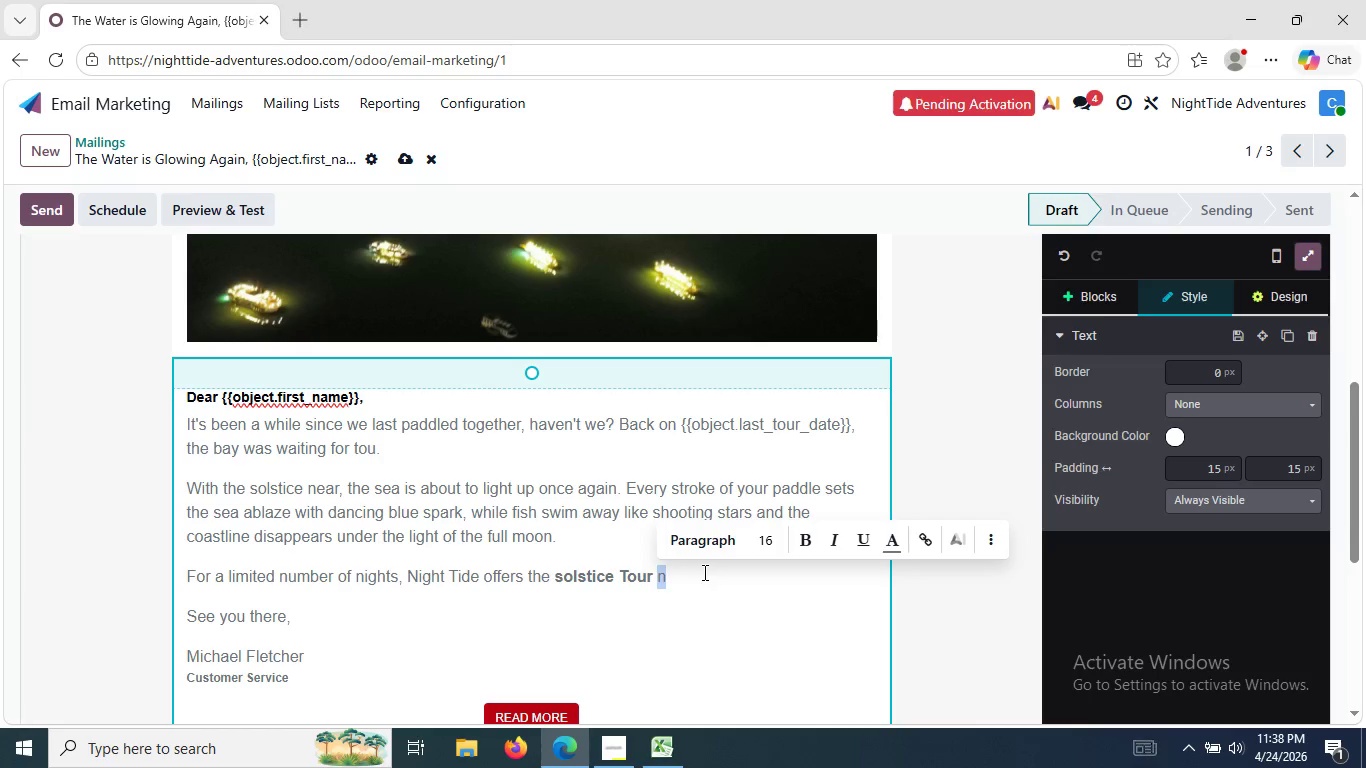 
left_click([703, 572])
 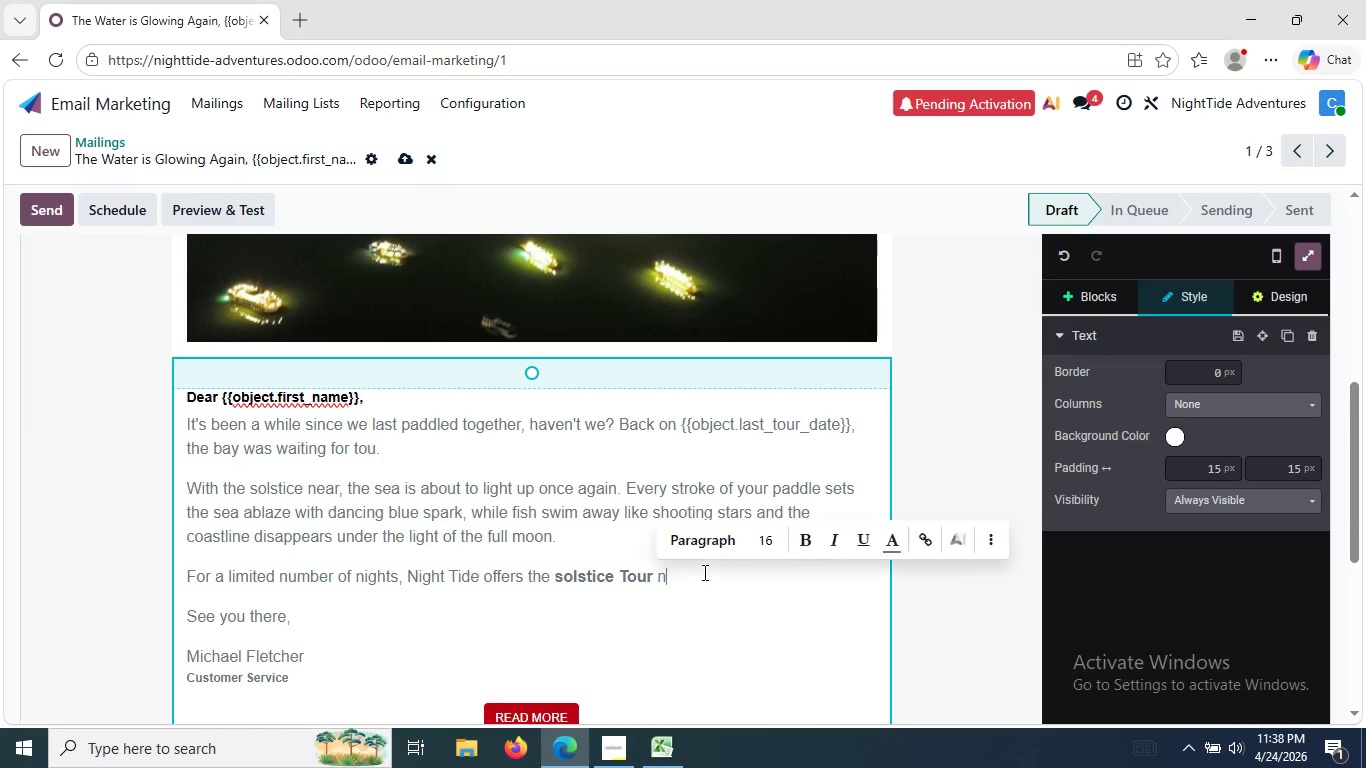 
key(Backspace)
type(an )
key(Backspace)
key(Backspace)
key(Backspace)
type(an)
 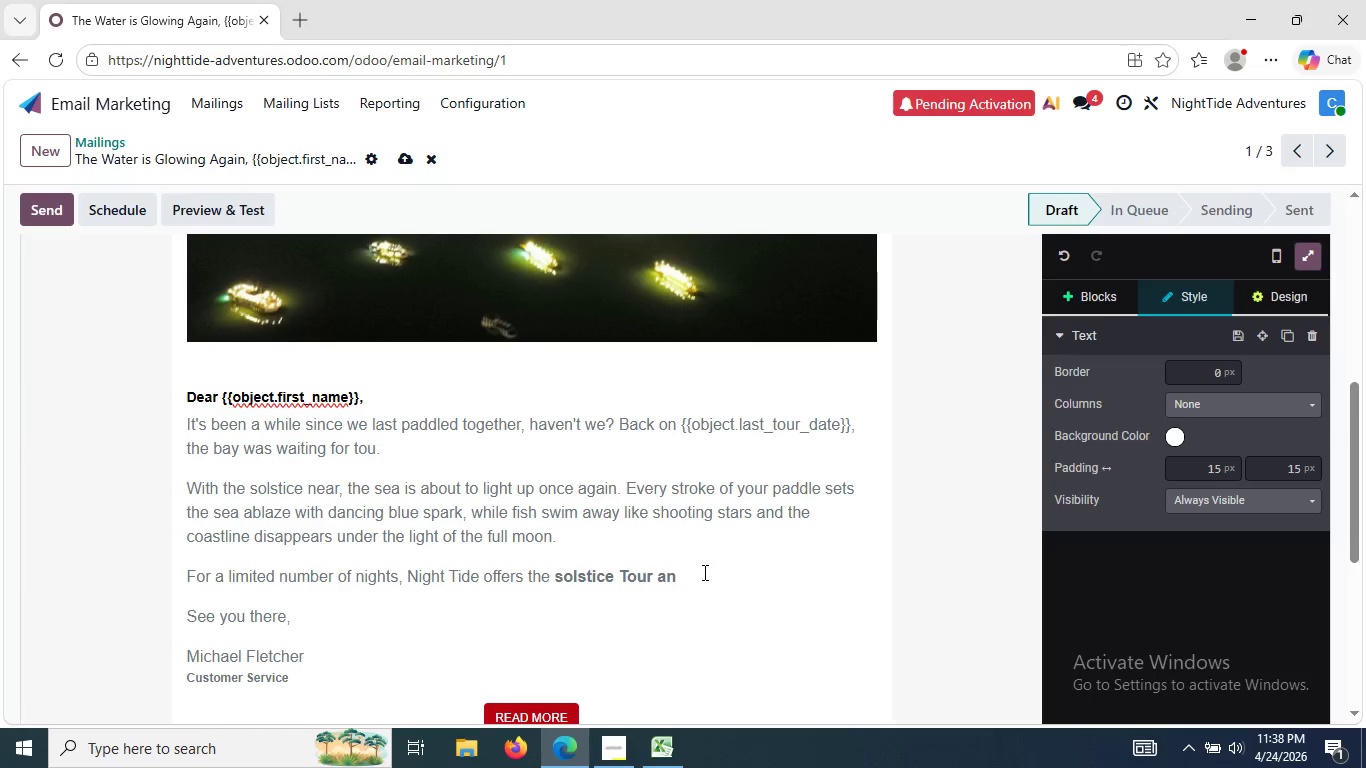 
key(Enter)
 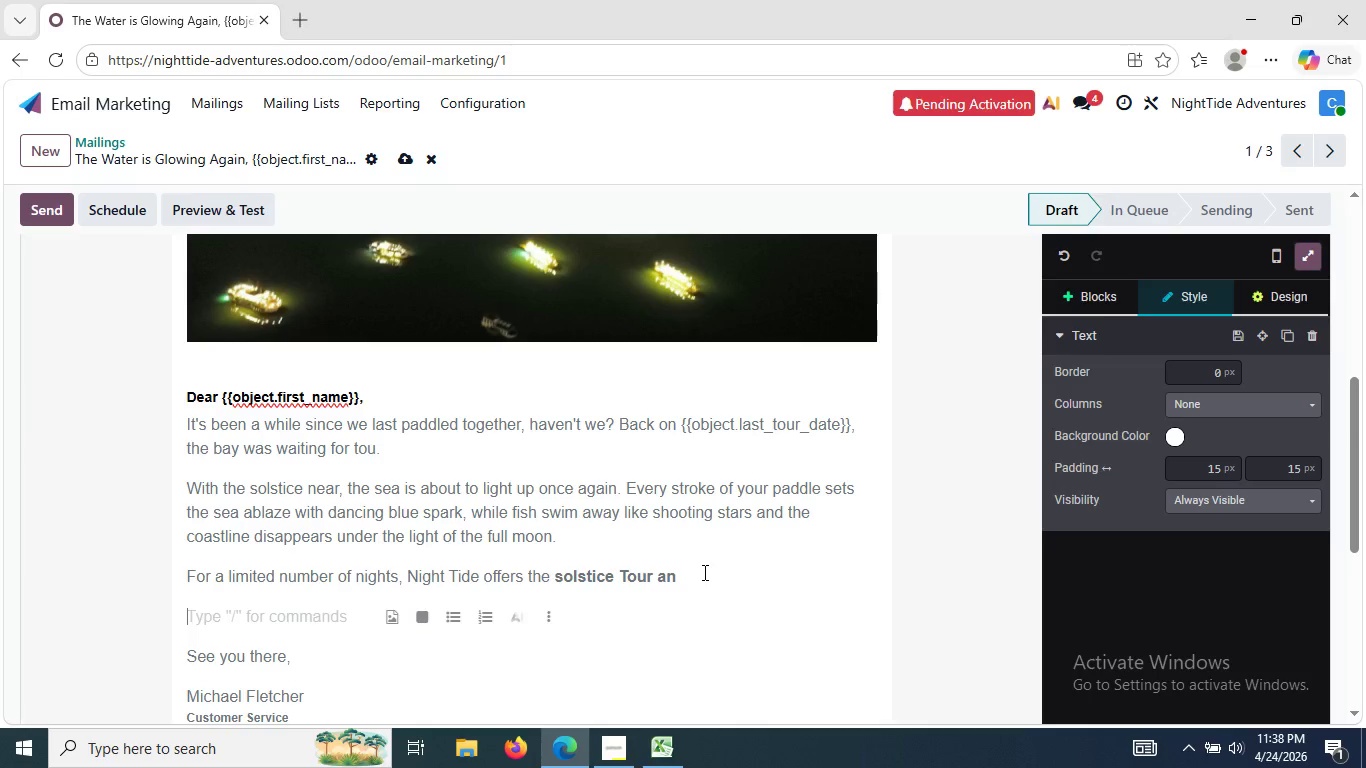 
key(F)
 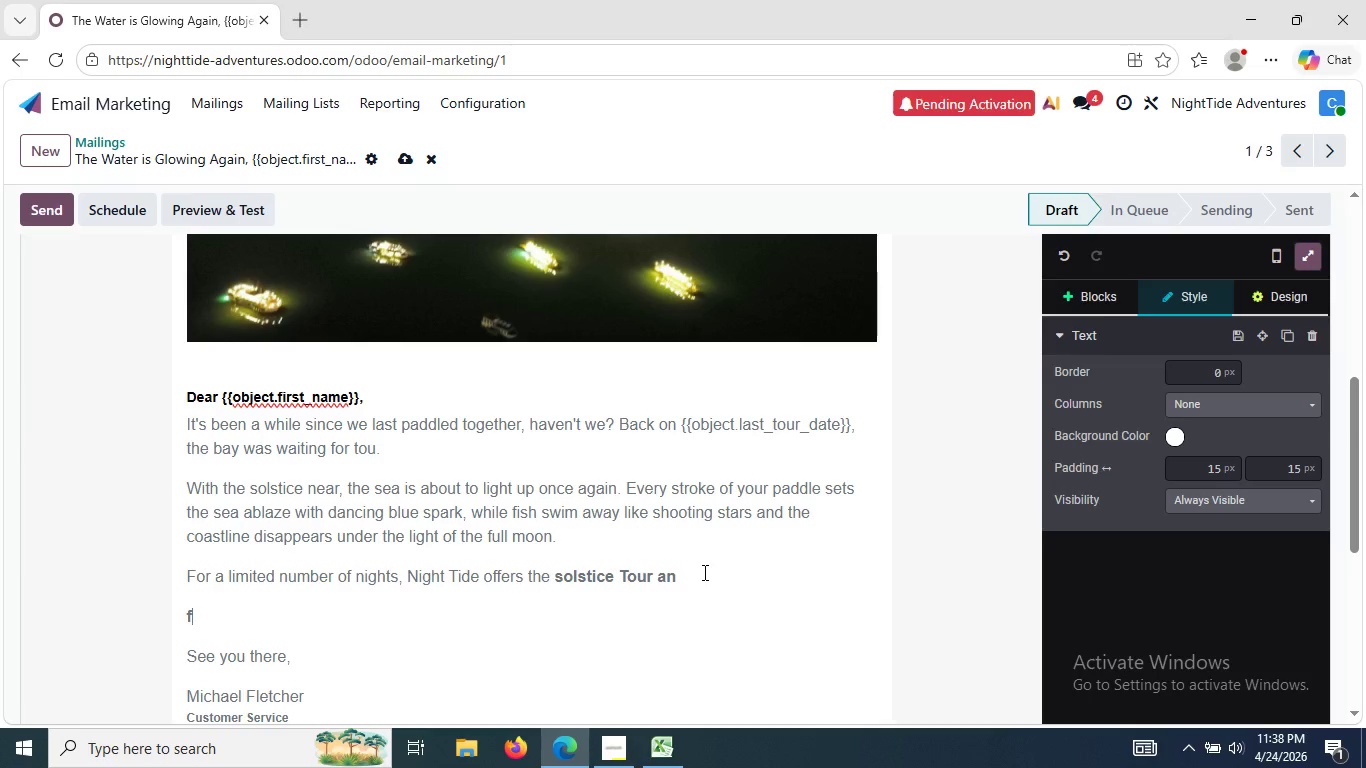 
key(Control+Z)
 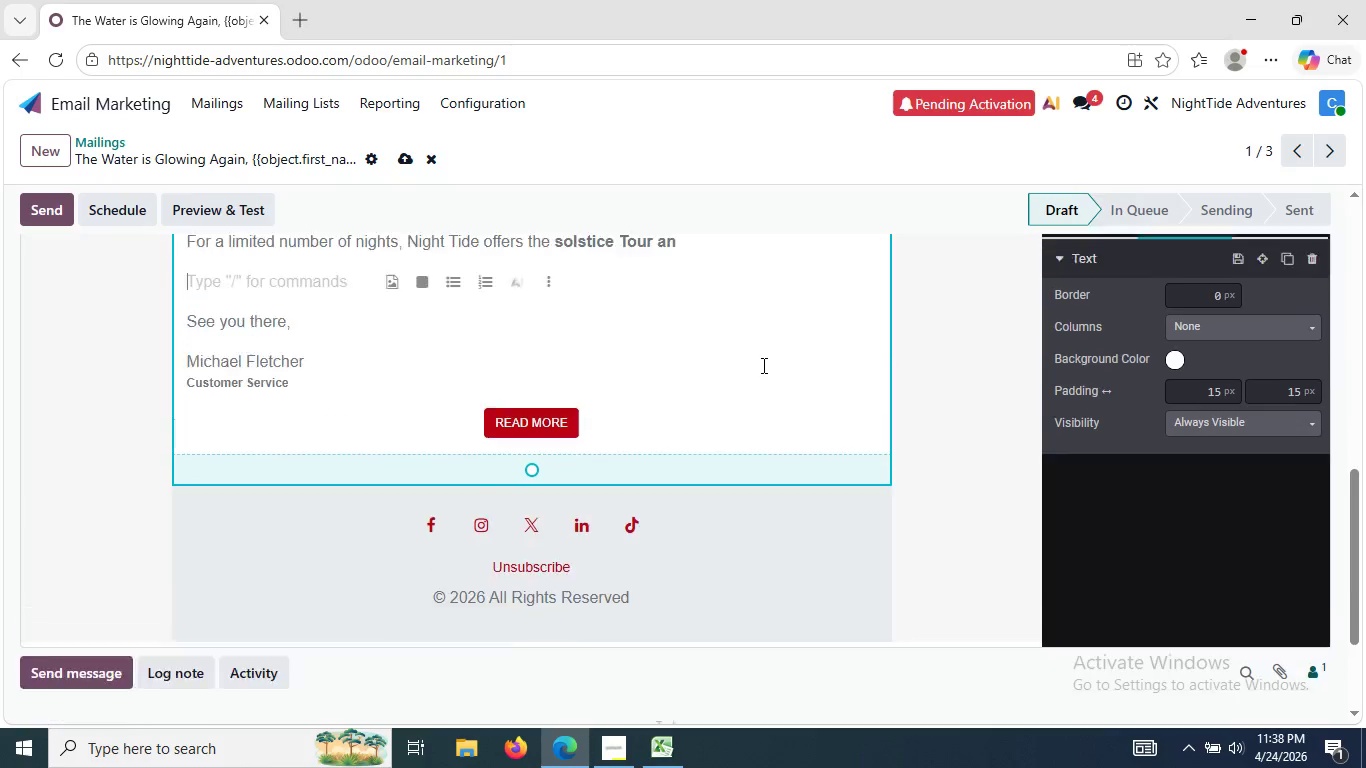 
key(Control+ControlLeft)
 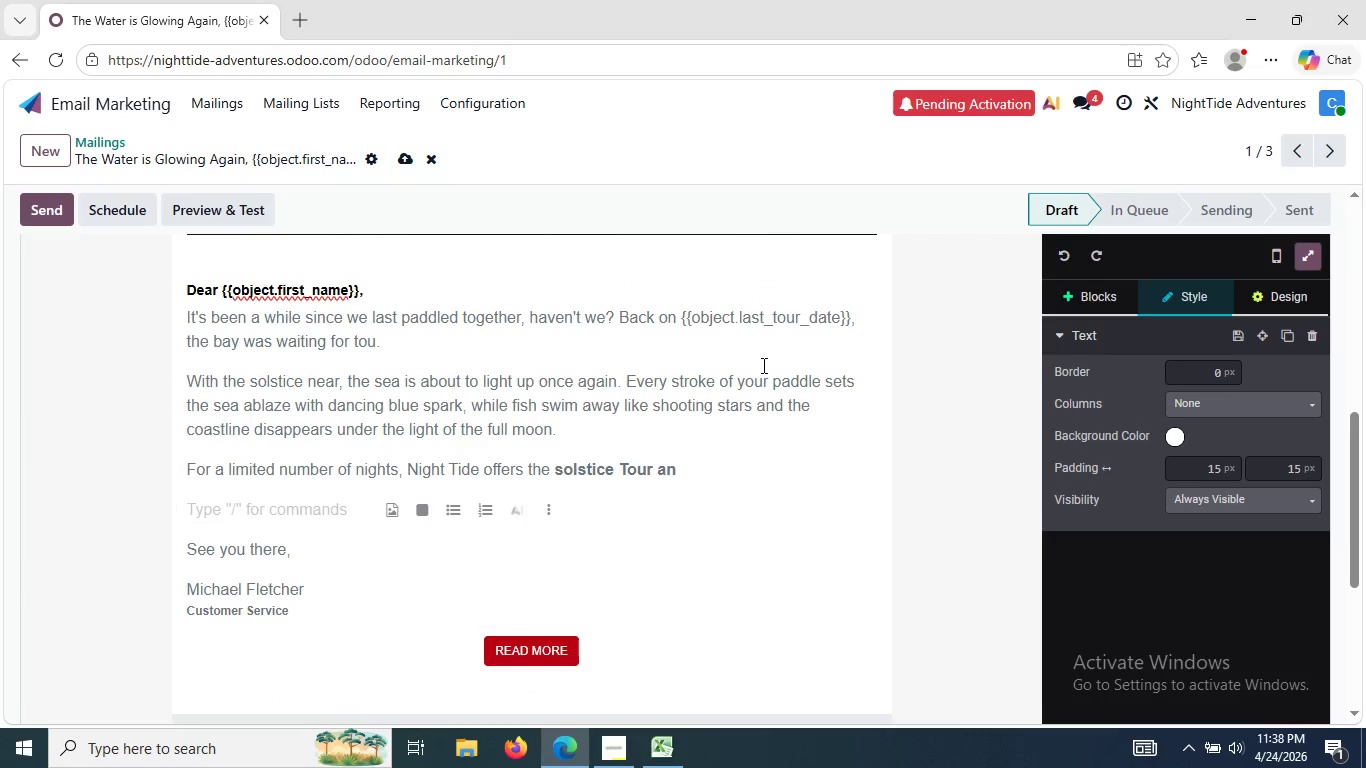 
left_click([762, 365])
 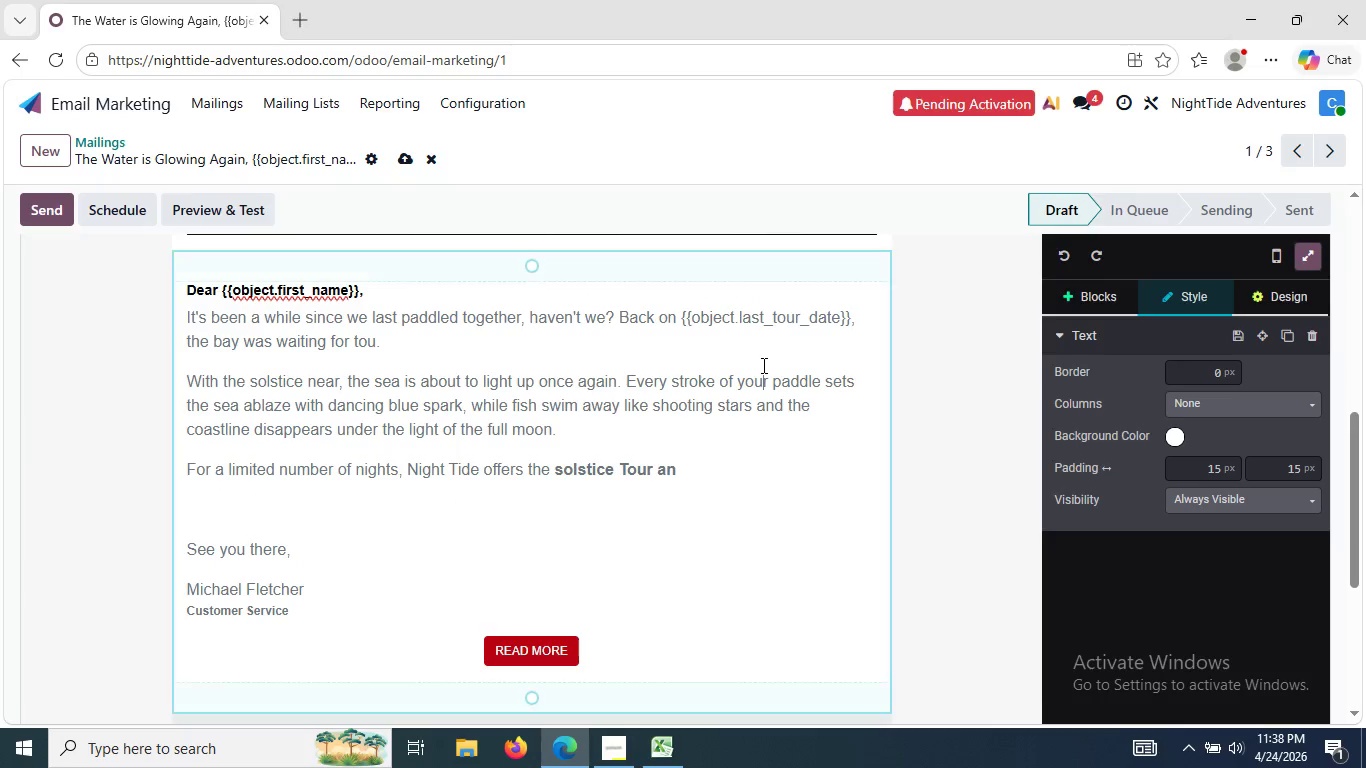 
key(Control+Z)
 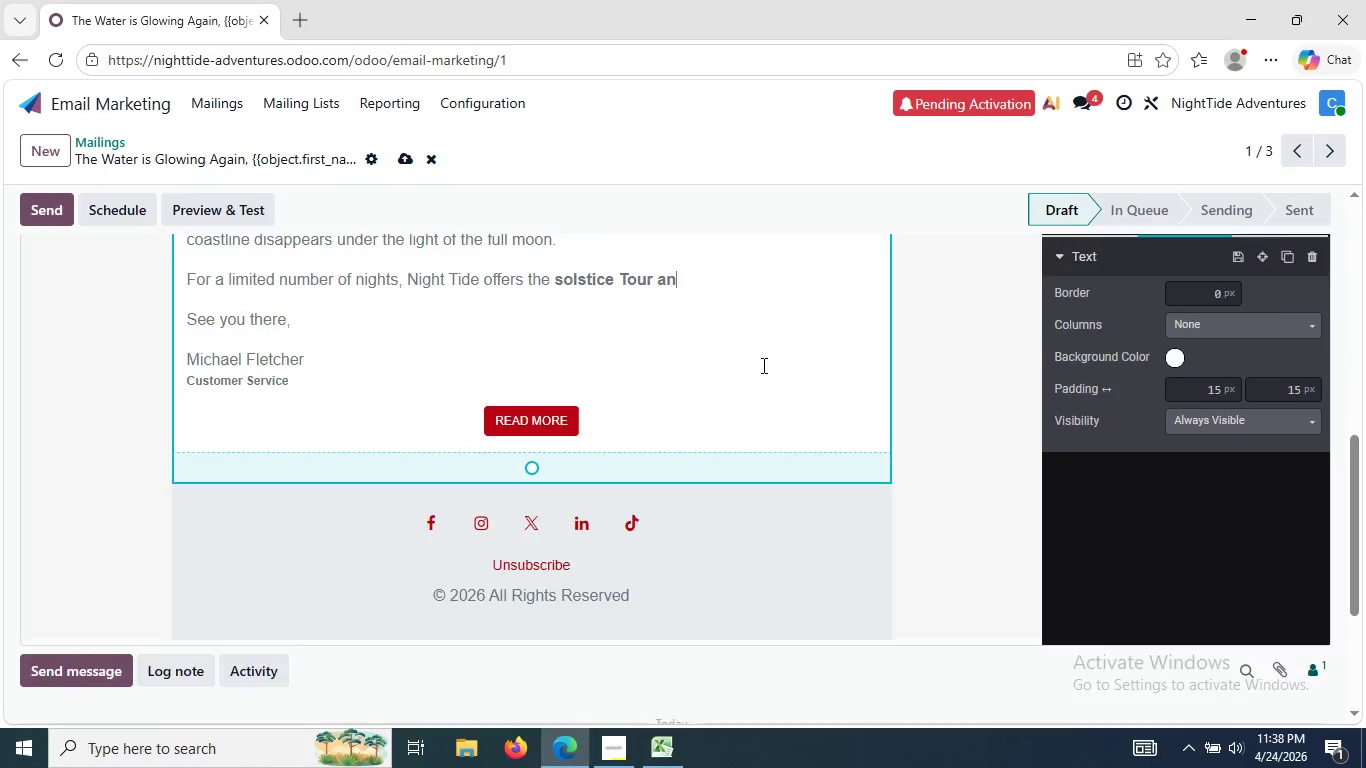 
key(Control+Z)
 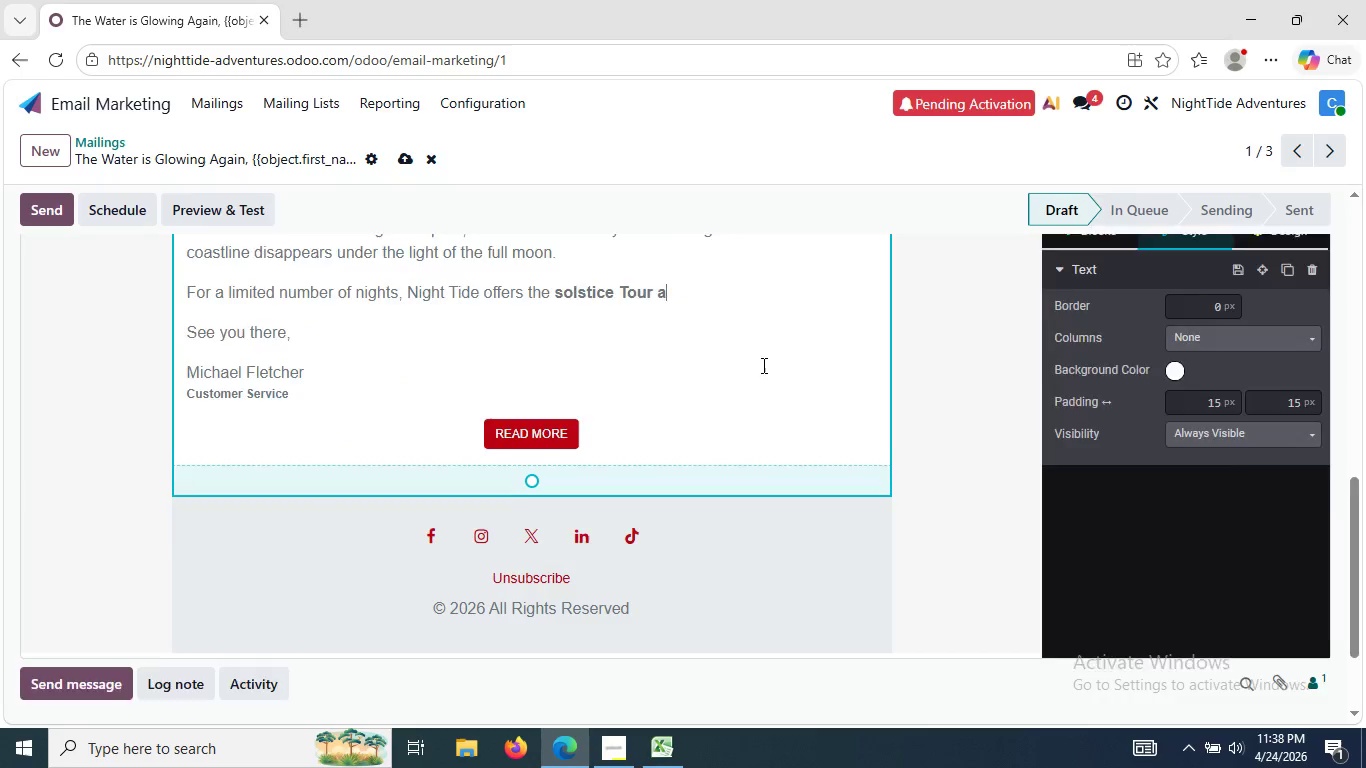 
key(Control+Z)
 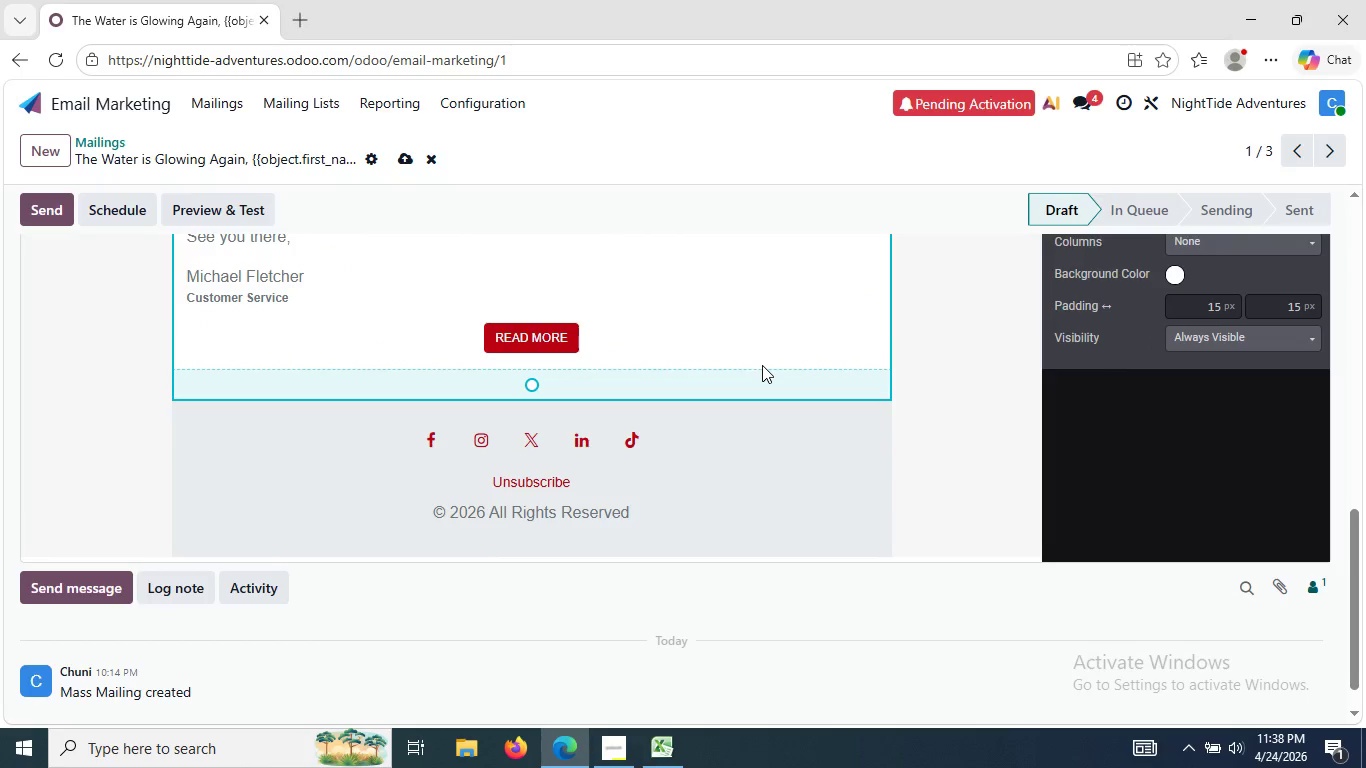 
key(Control+Z)
 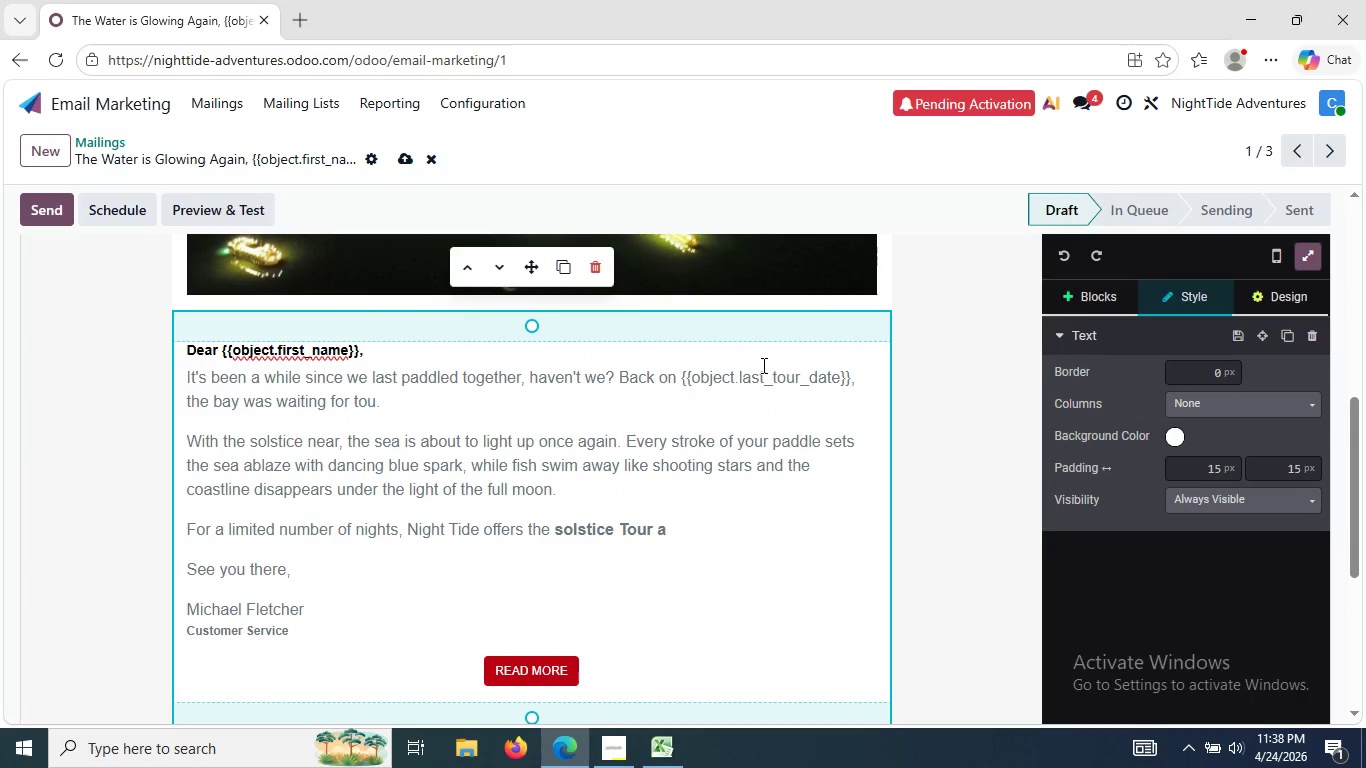 
key(Backspace)
key(Backspace)
key(Backspace)
key(Backspace)
key(Backspace)
key(Backspace)
key(Backspace)
key(Backspace)
key(Backspace)
key(Backspace)
key(Backspace)
key(Backspace)
key(Backspace)
key(Backspace)
key(Backspace)
key(Backspace)
type( solastic Tour)
 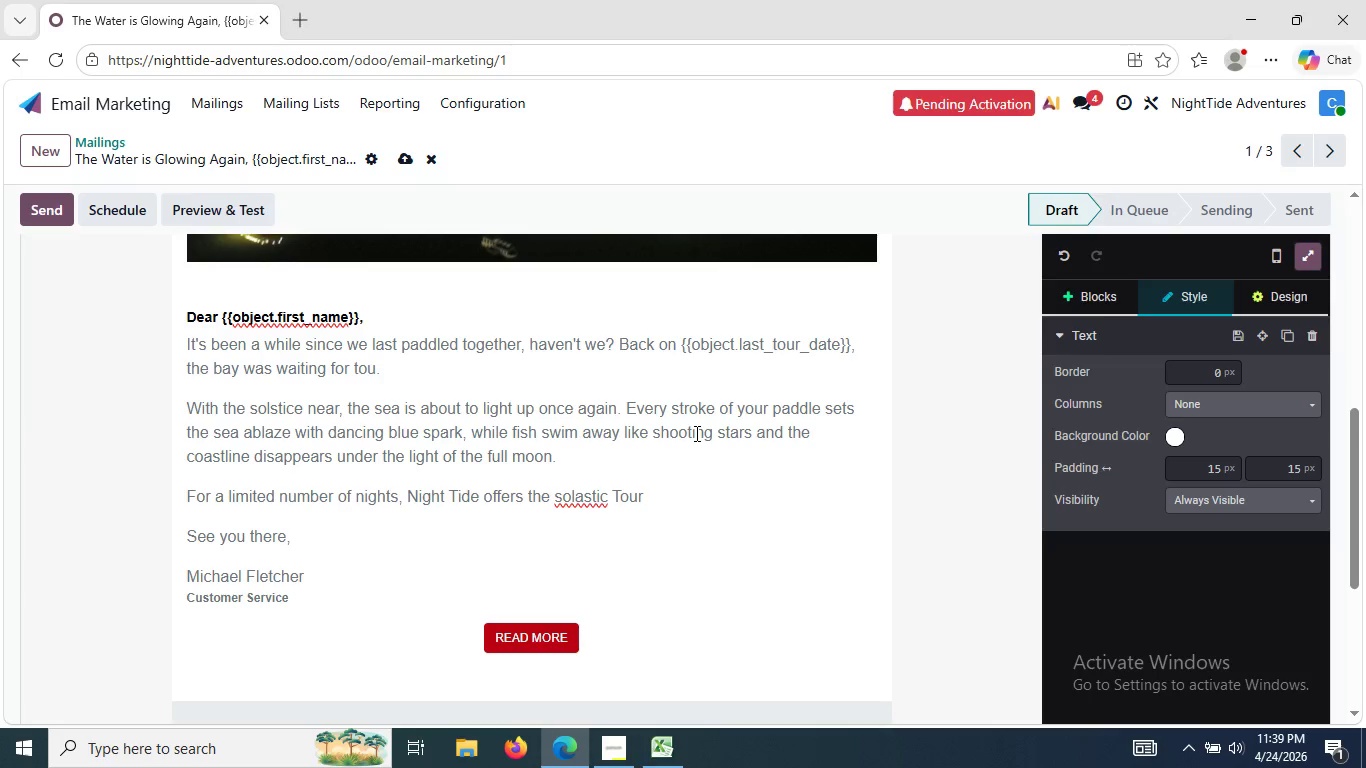 
left_click([605, 490])
 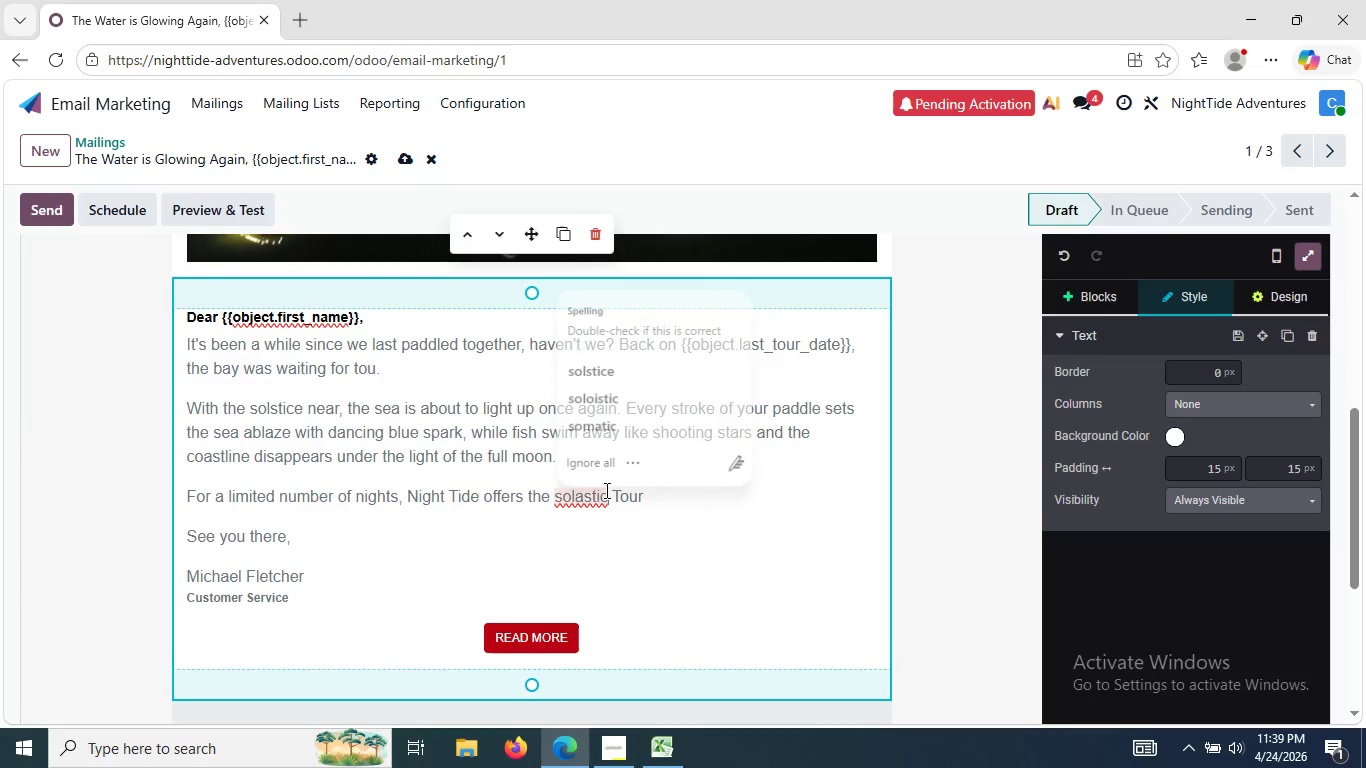 
key(E)
 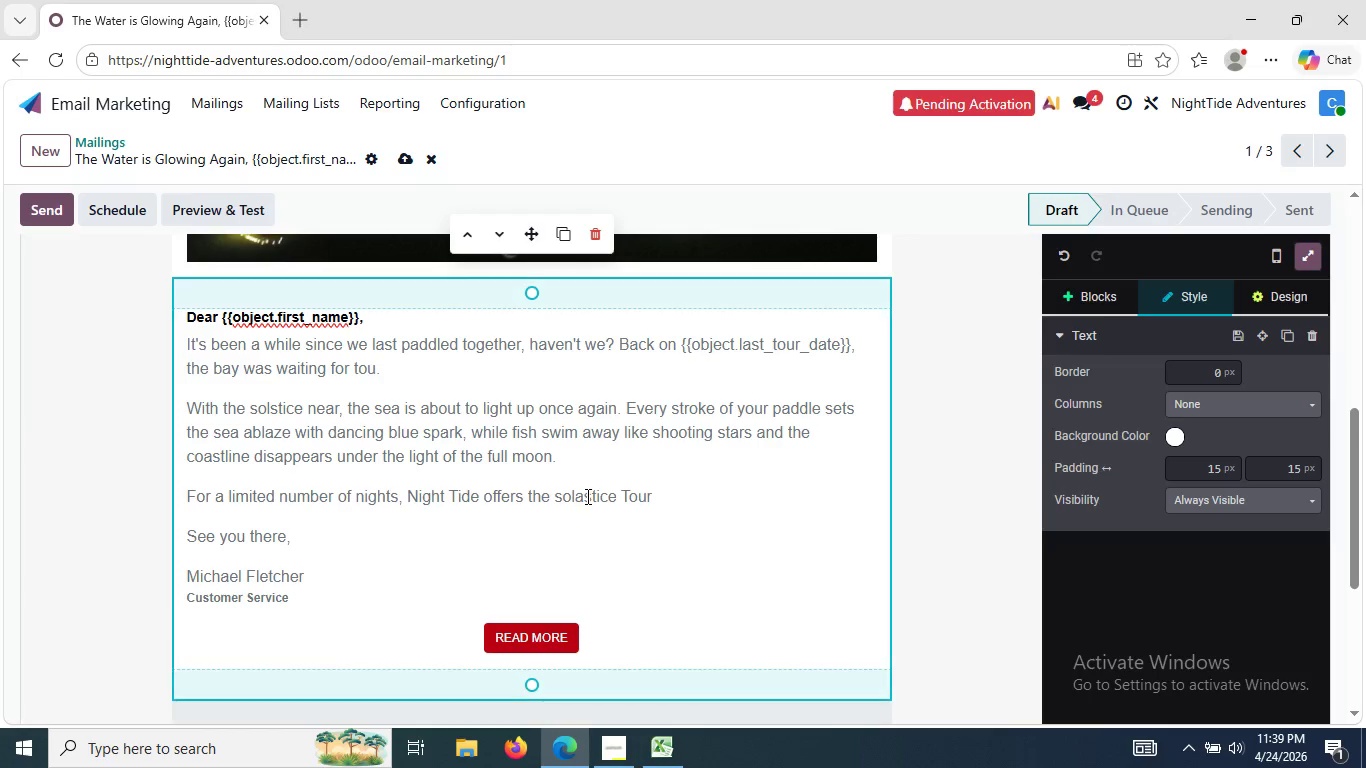 
left_click([586, 496])
 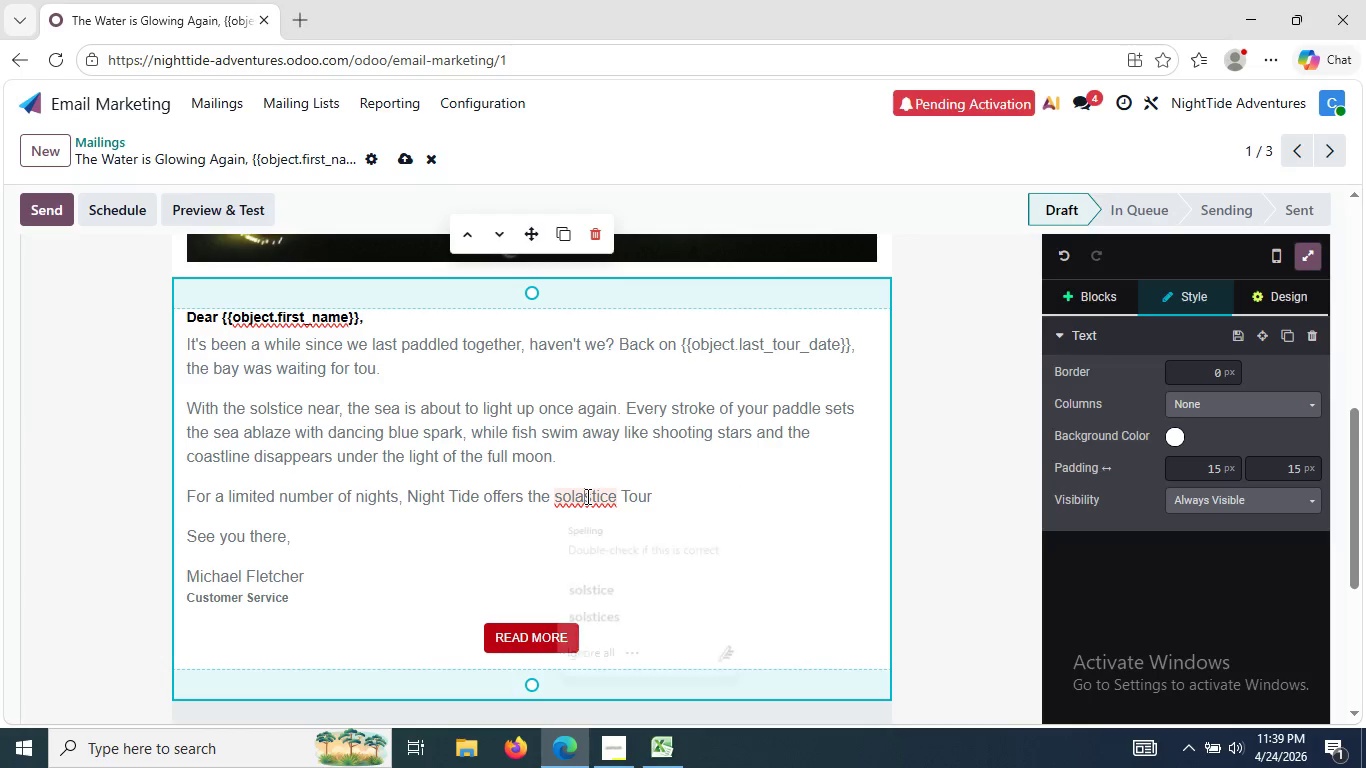 
key(Backspace)
 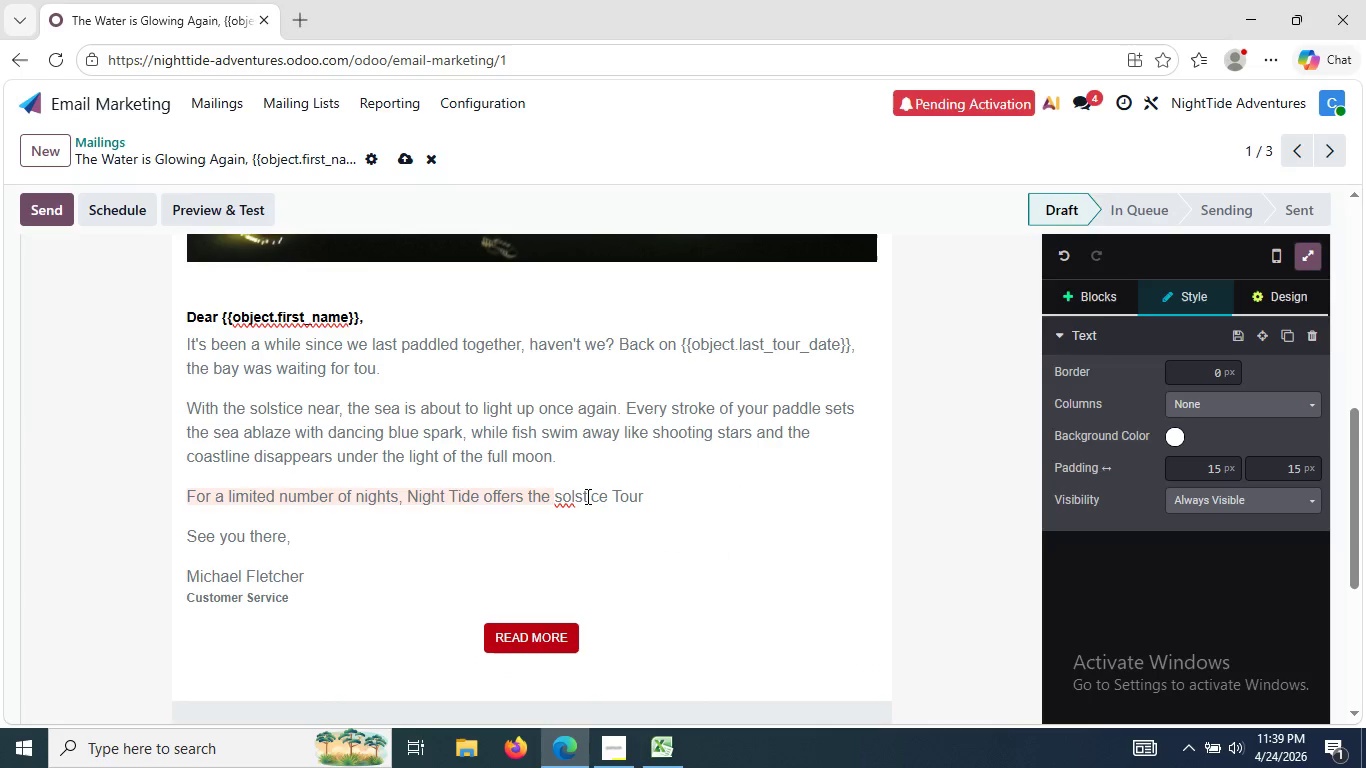 
key(ArrowRight)
 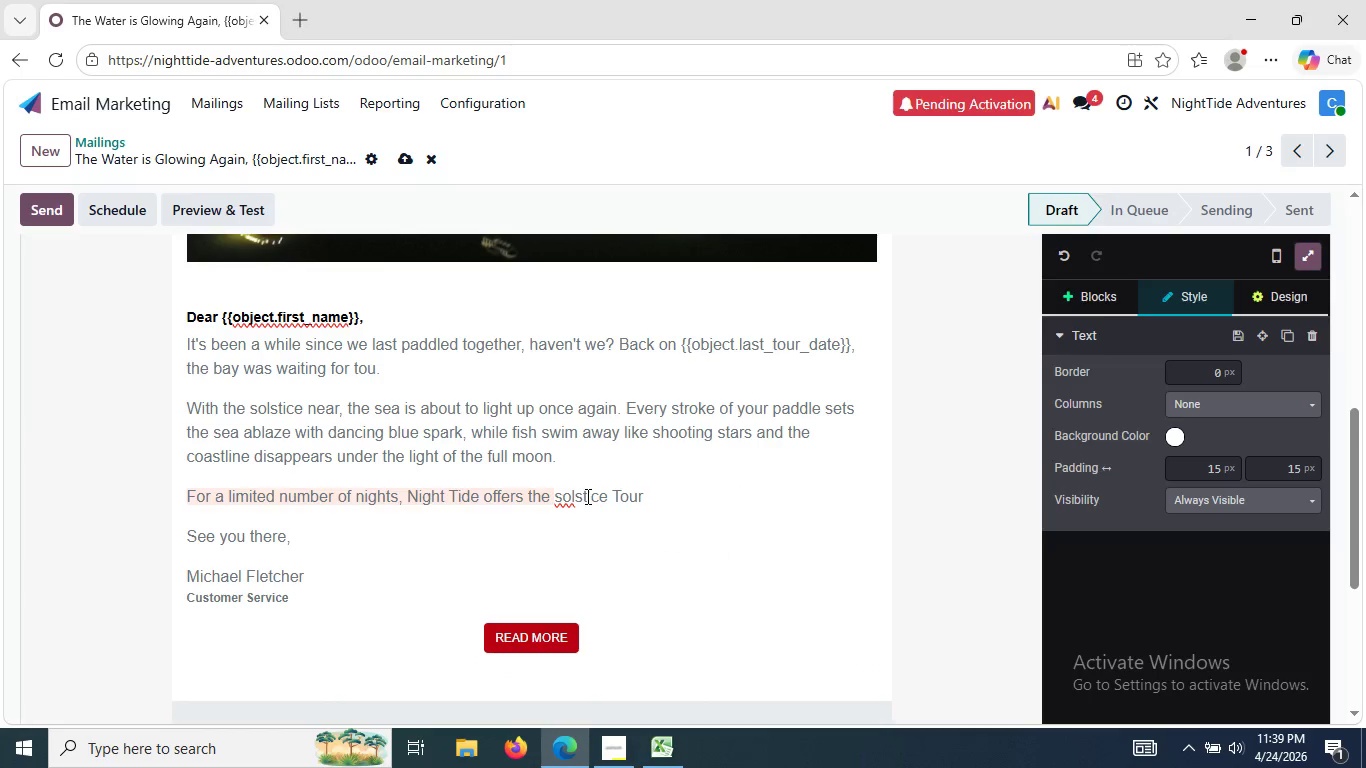 
hold_key(key=ArrowRight, duration=0.47)
 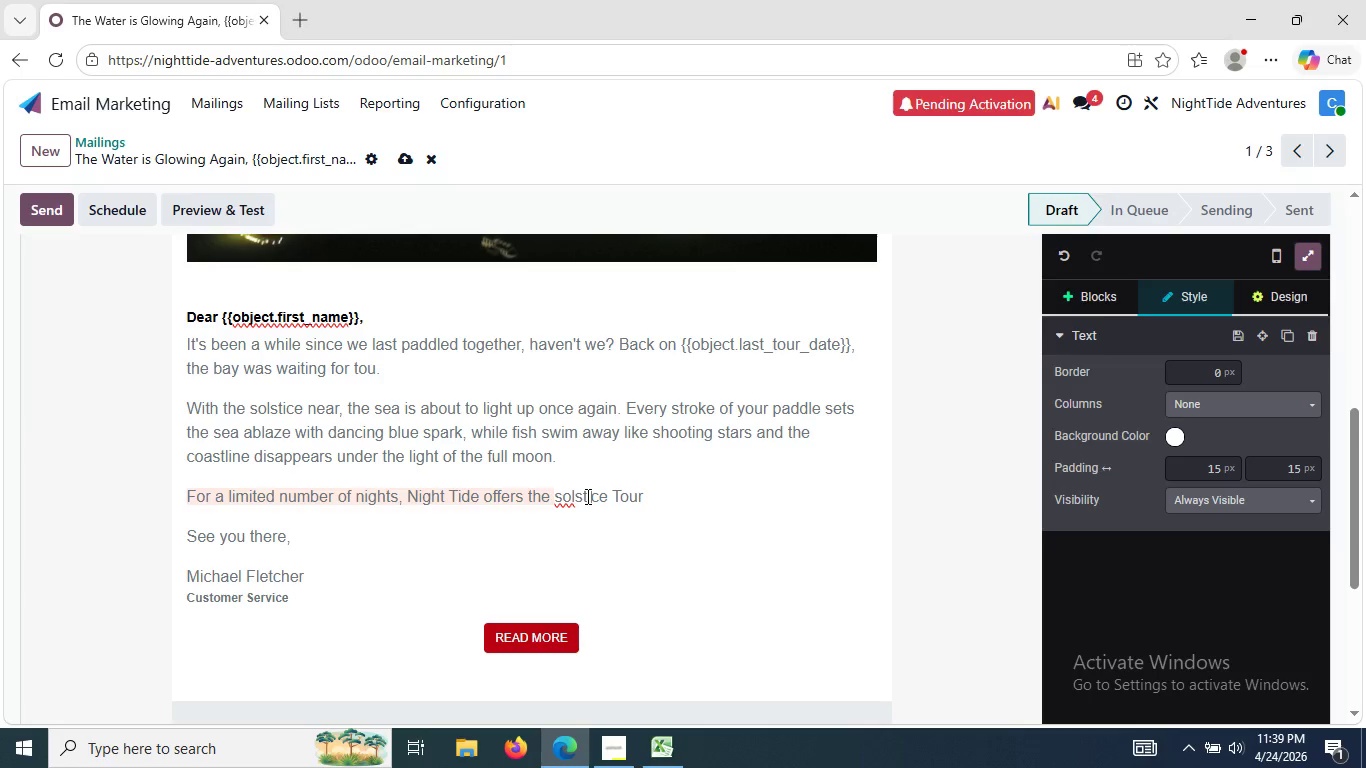 
key(ArrowRight)
 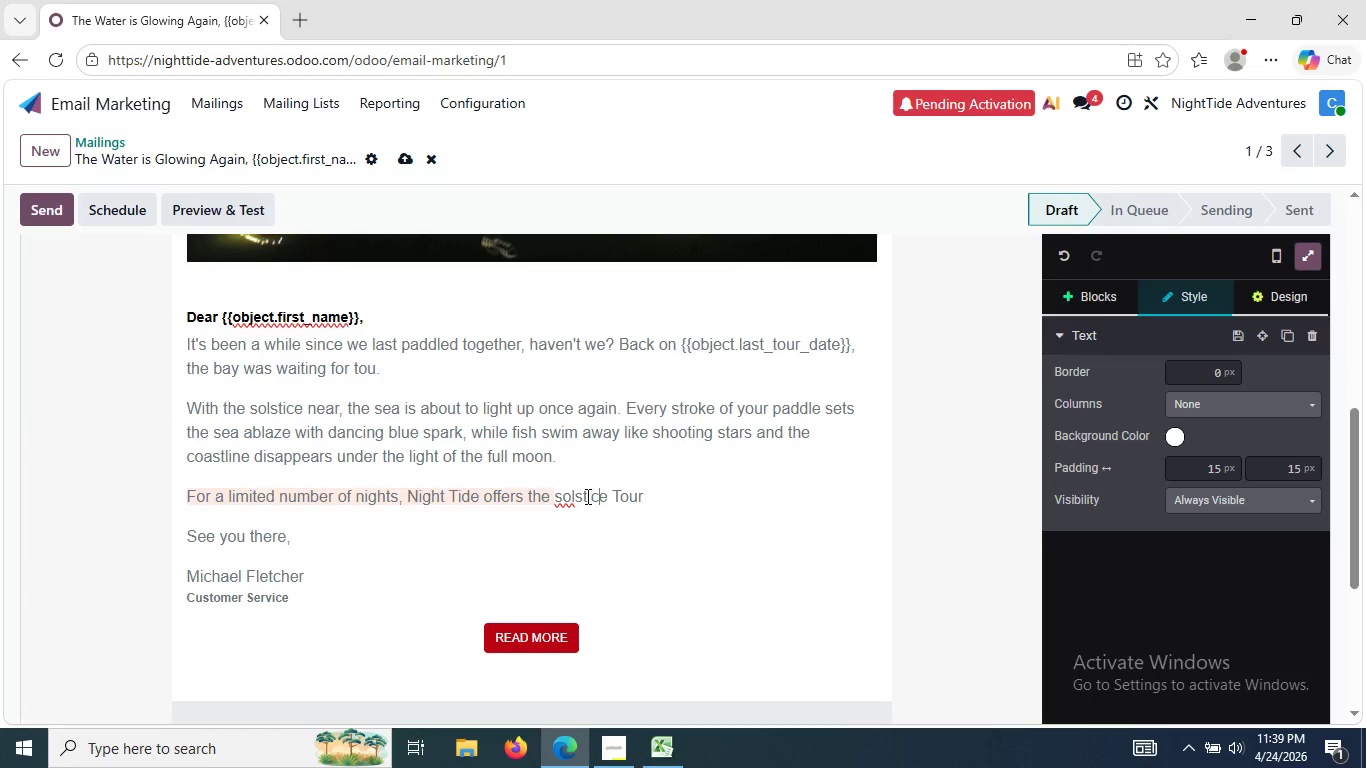 
key(ArrowRight)
 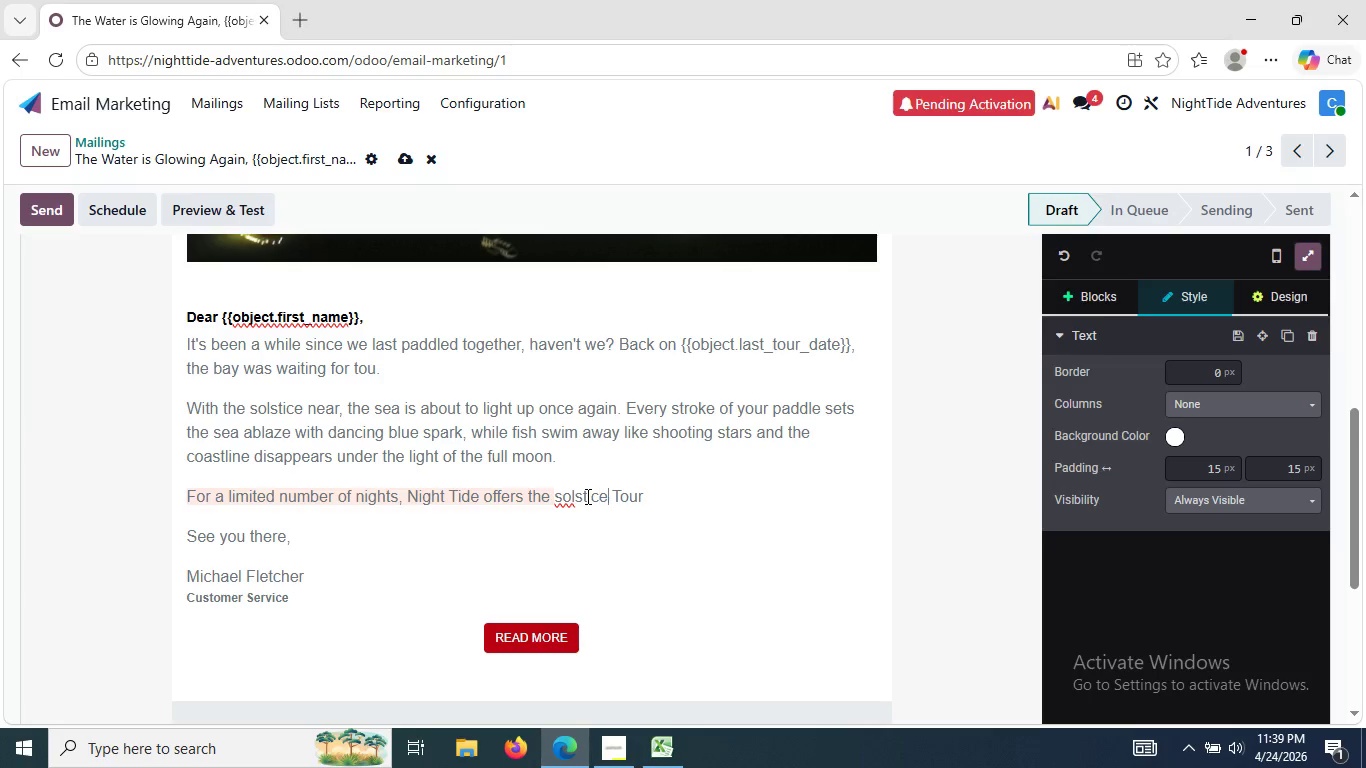 
key(ArrowRight)
 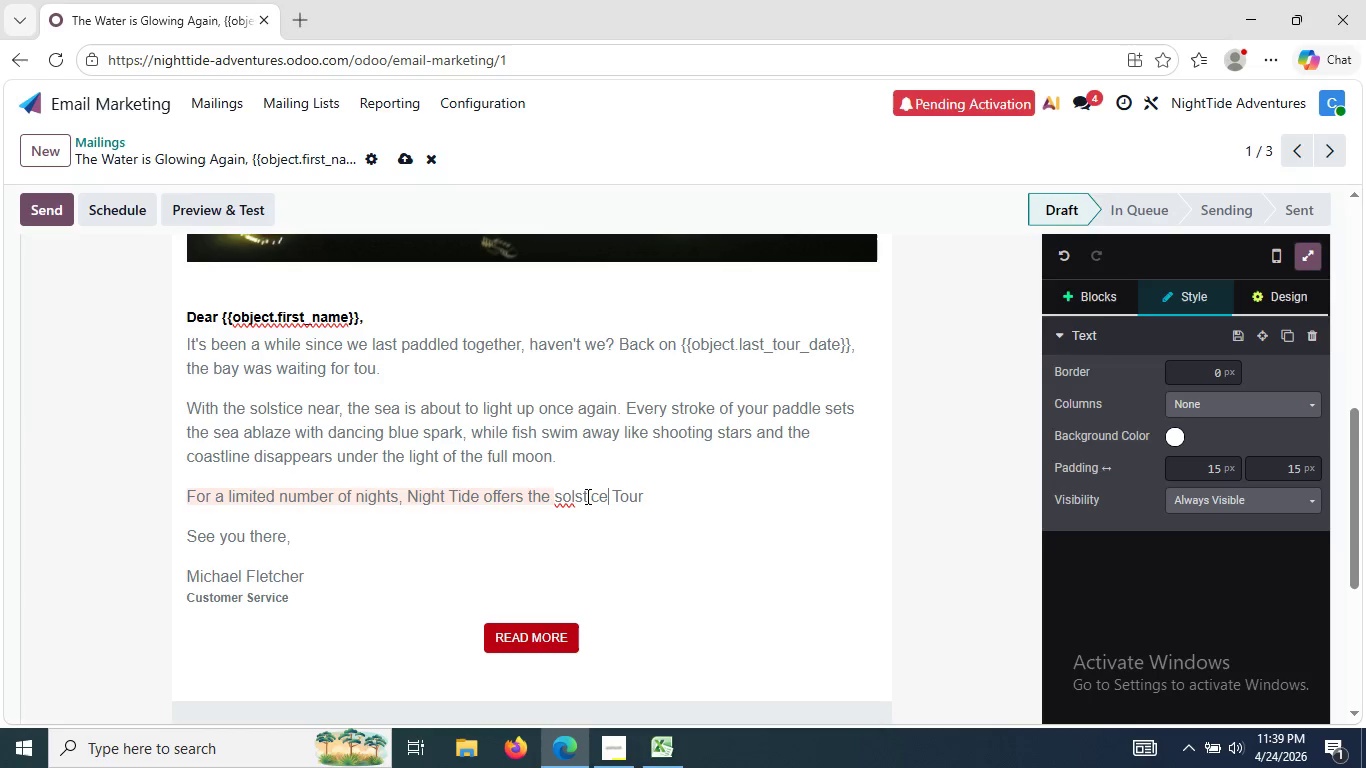 
key(ArrowRight)
 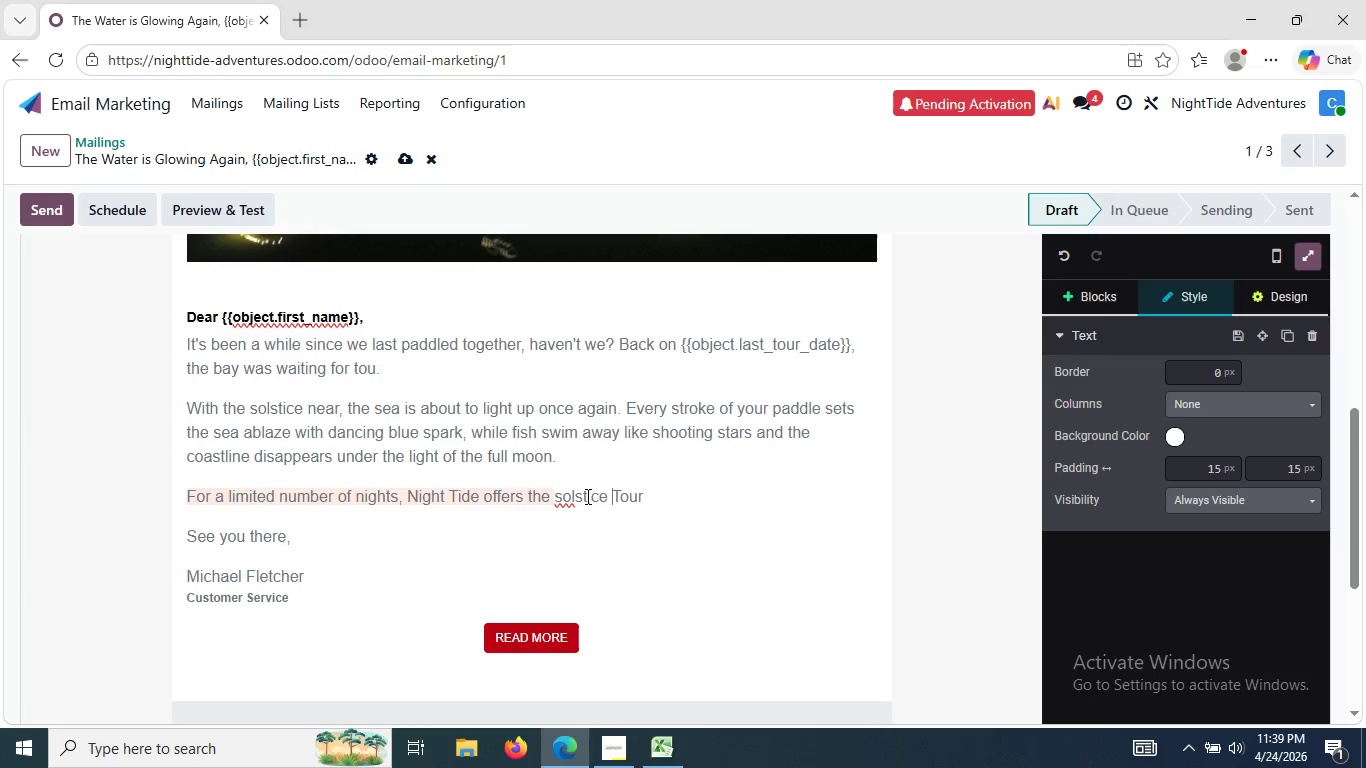 
key(ArrowRight)
 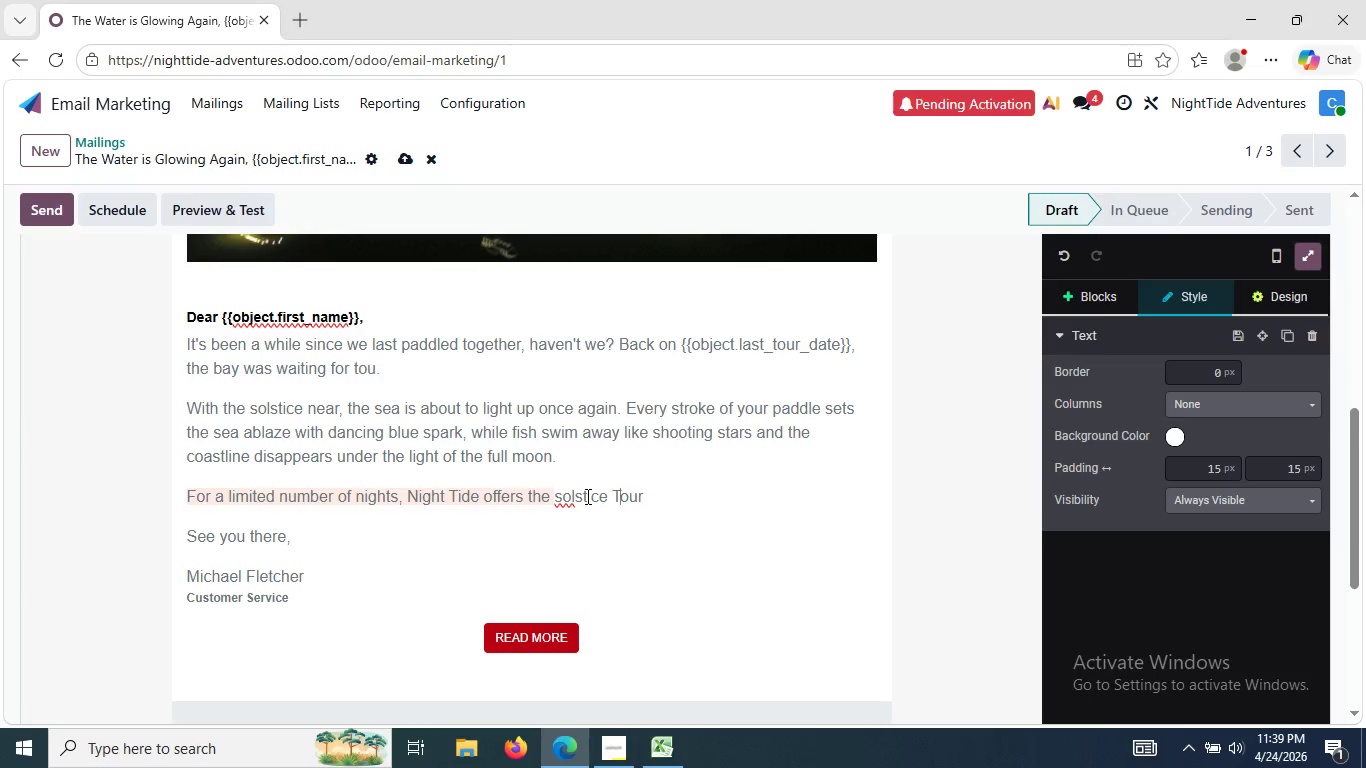 
key(ArrowRight)
 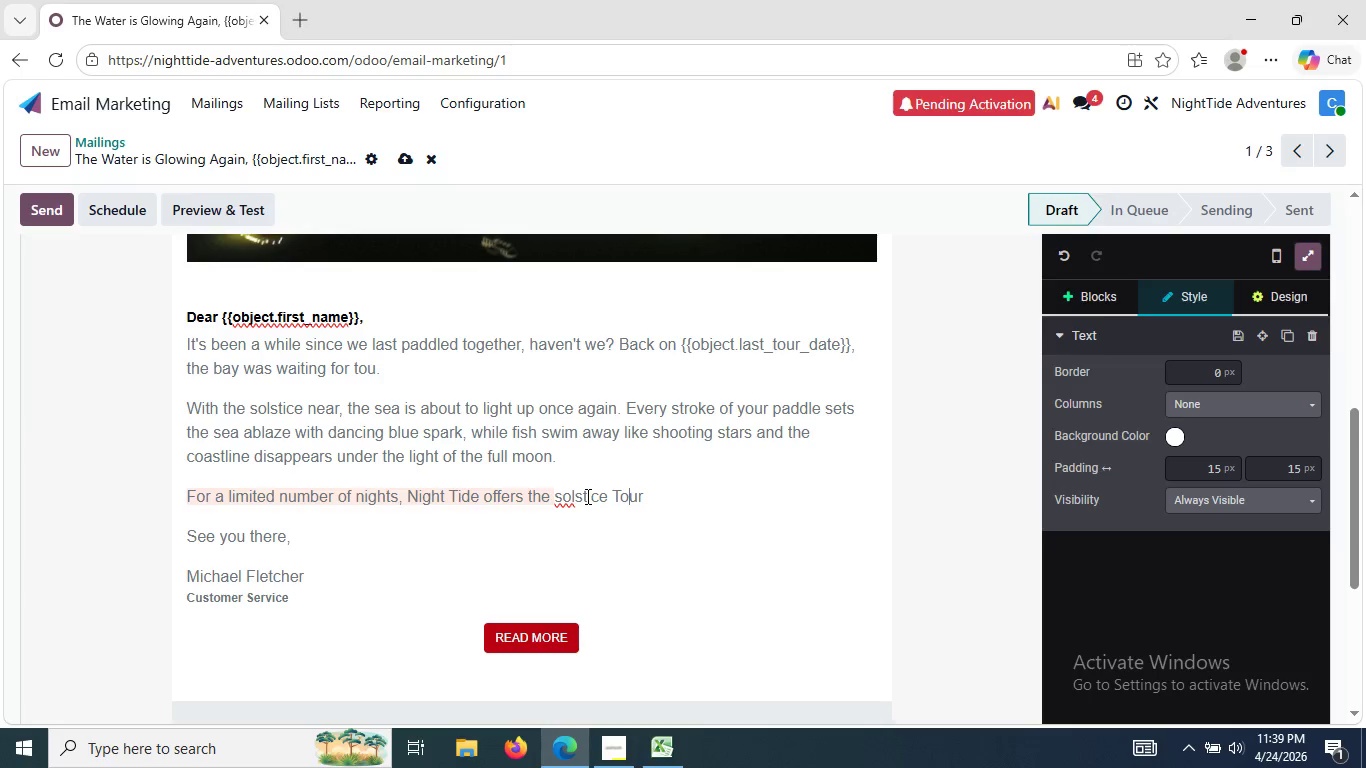 
key(ArrowRight)
 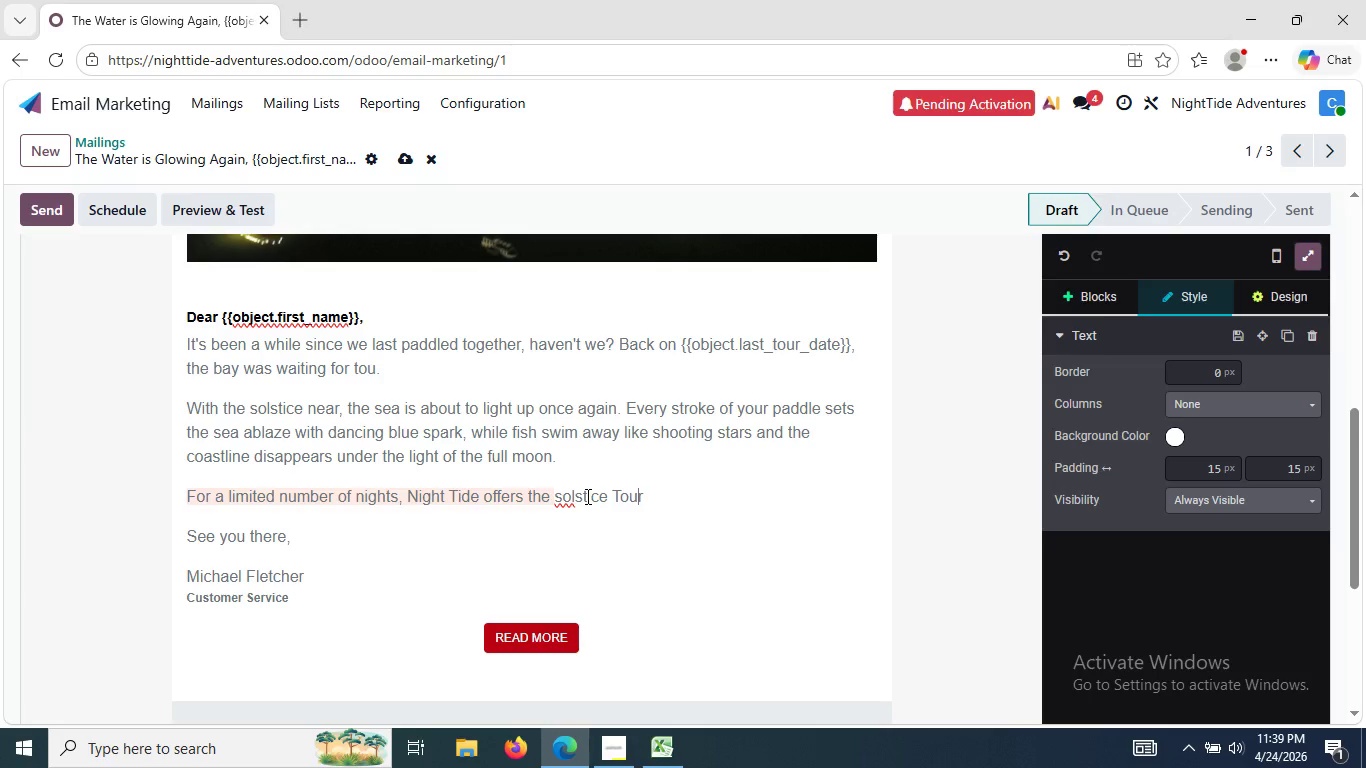 
key(ArrowRight)
 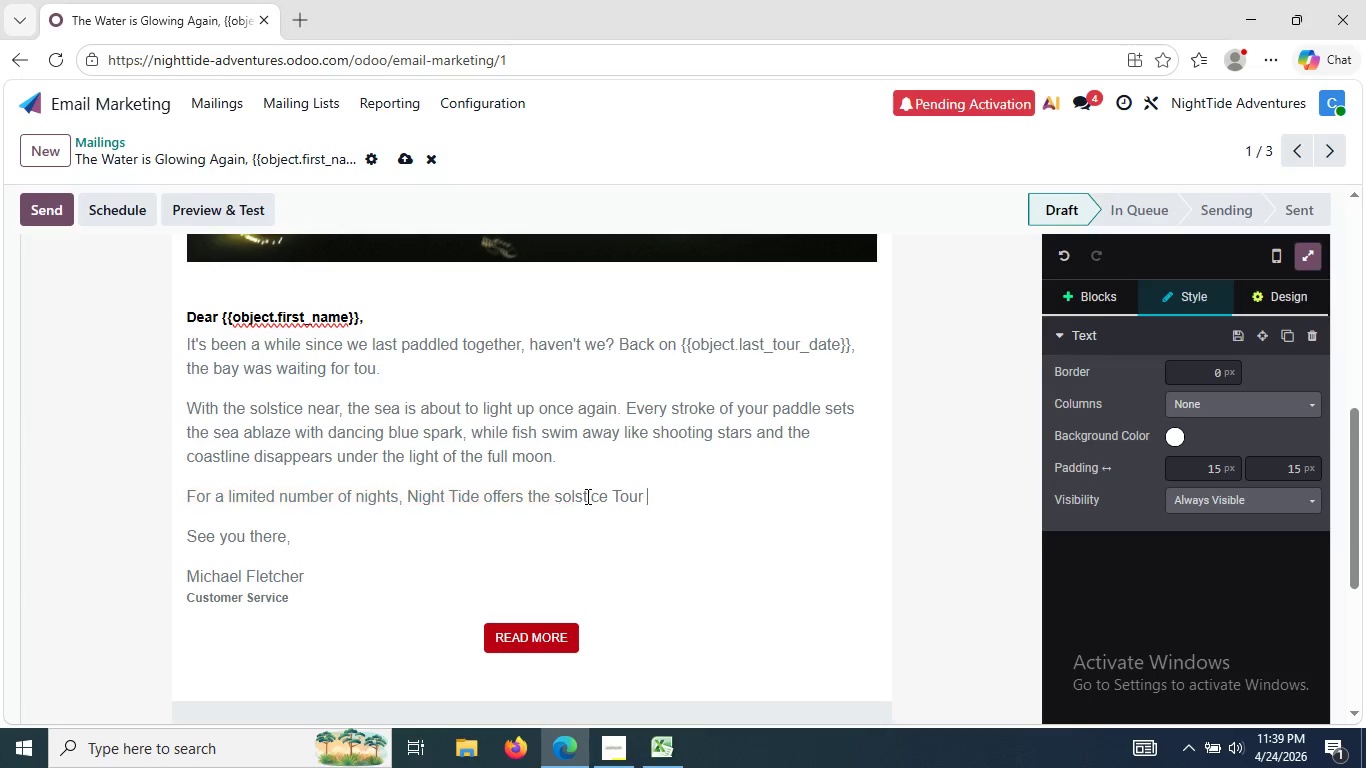 
type( an)
 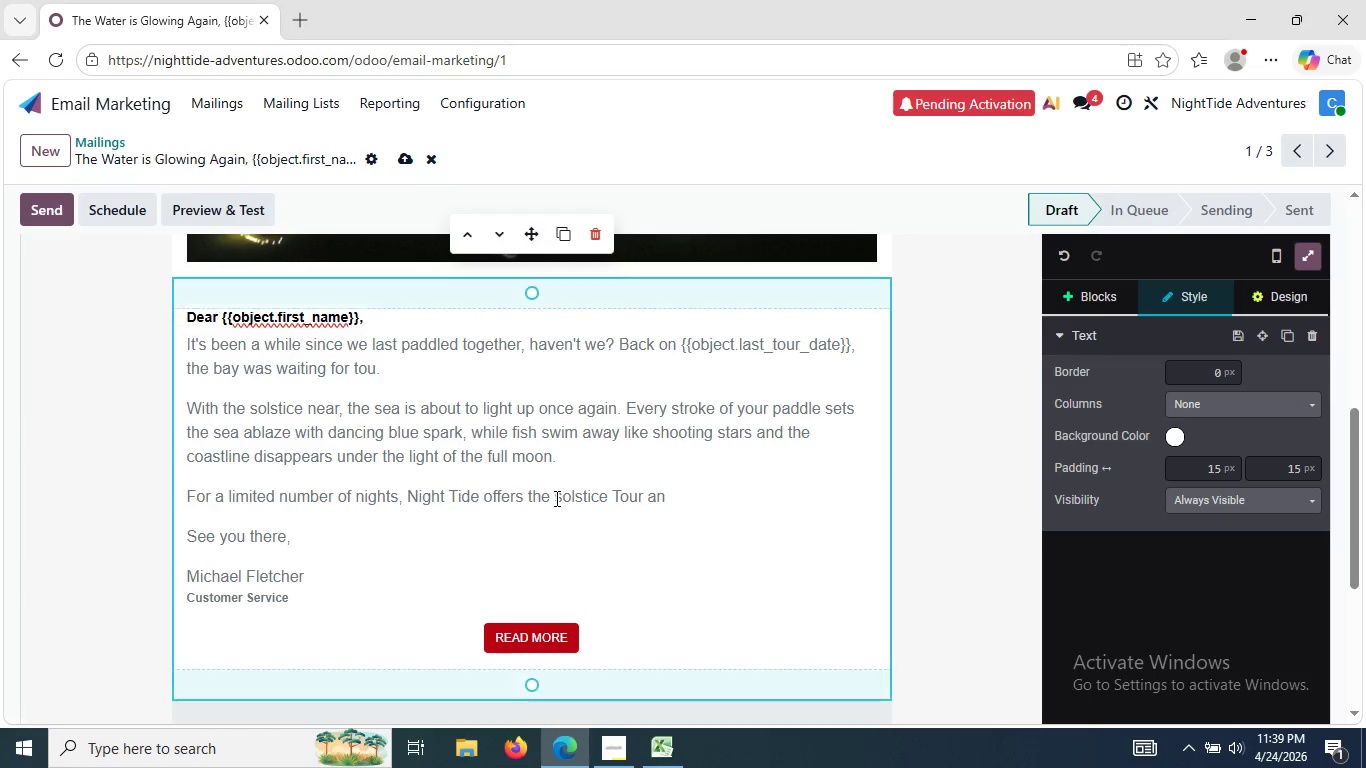 
left_click_drag(start_coordinate=[559, 497], to_coordinate=[641, 496])
 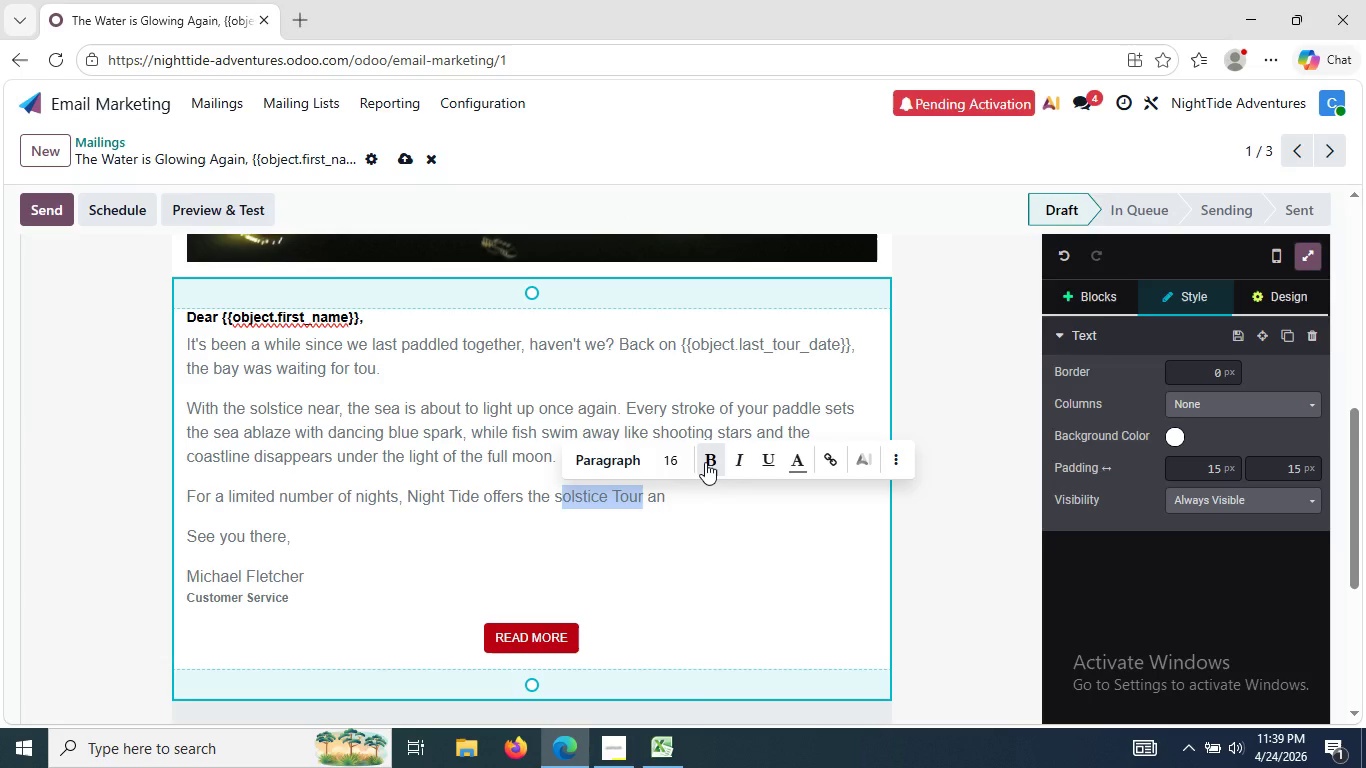 
left_click([705, 462])
 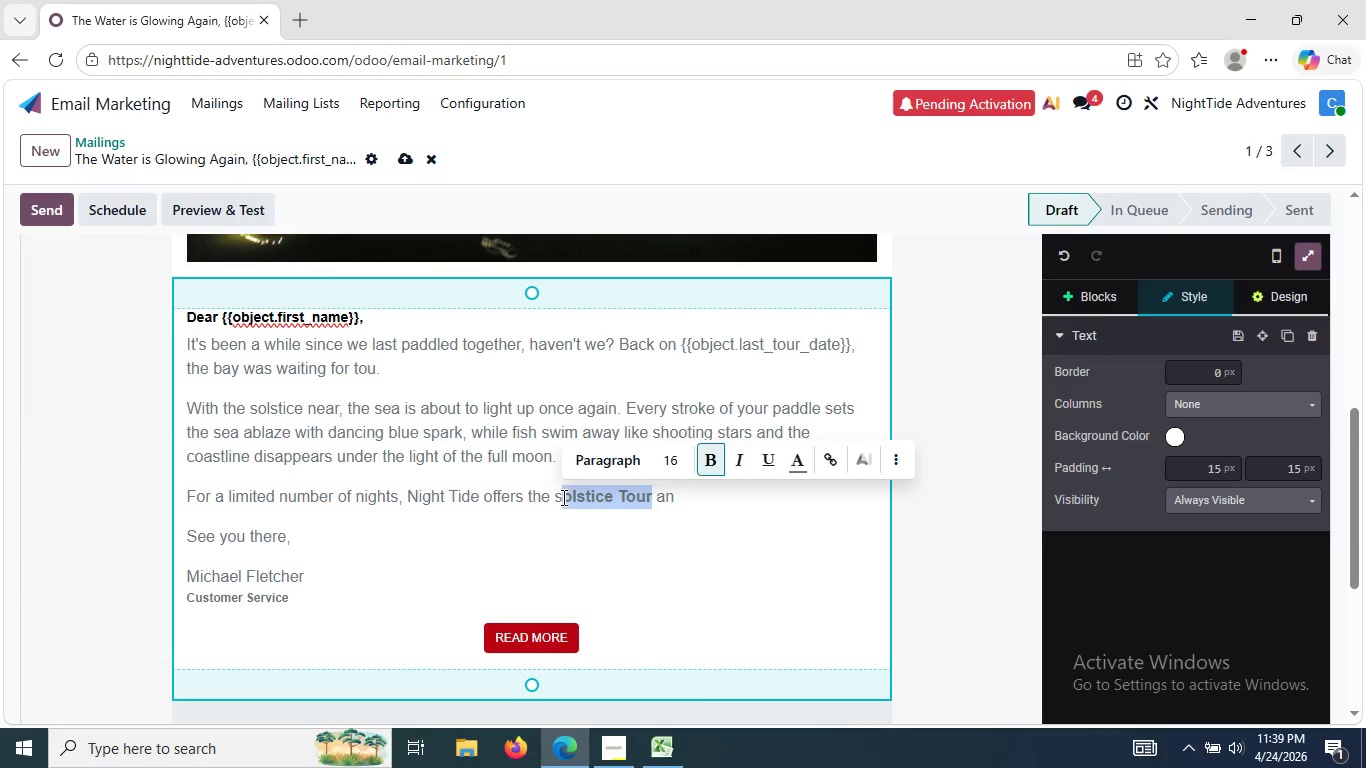 
left_click_drag(start_coordinate=[562, 497], to_coordinate=[554, 497])
 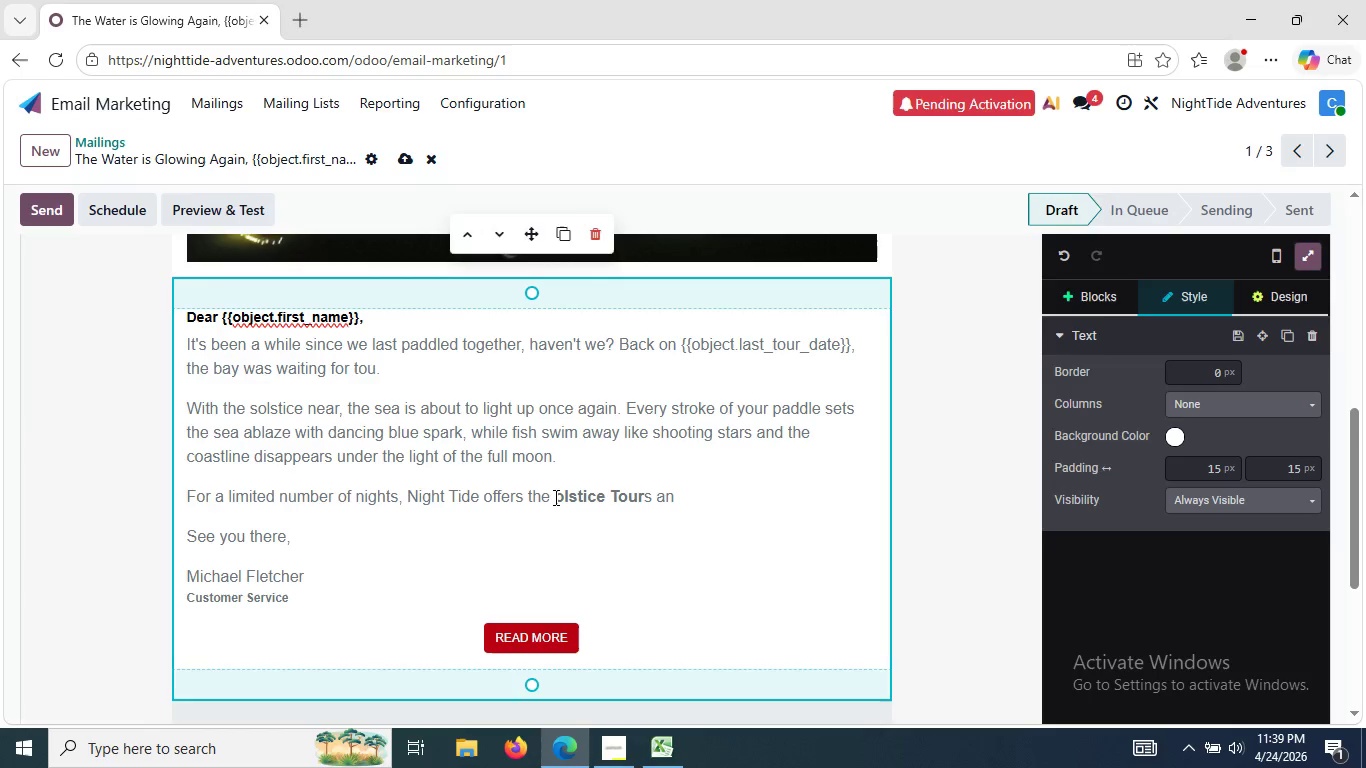 
hold_key(key=ControlLeft, duration=0.55)
 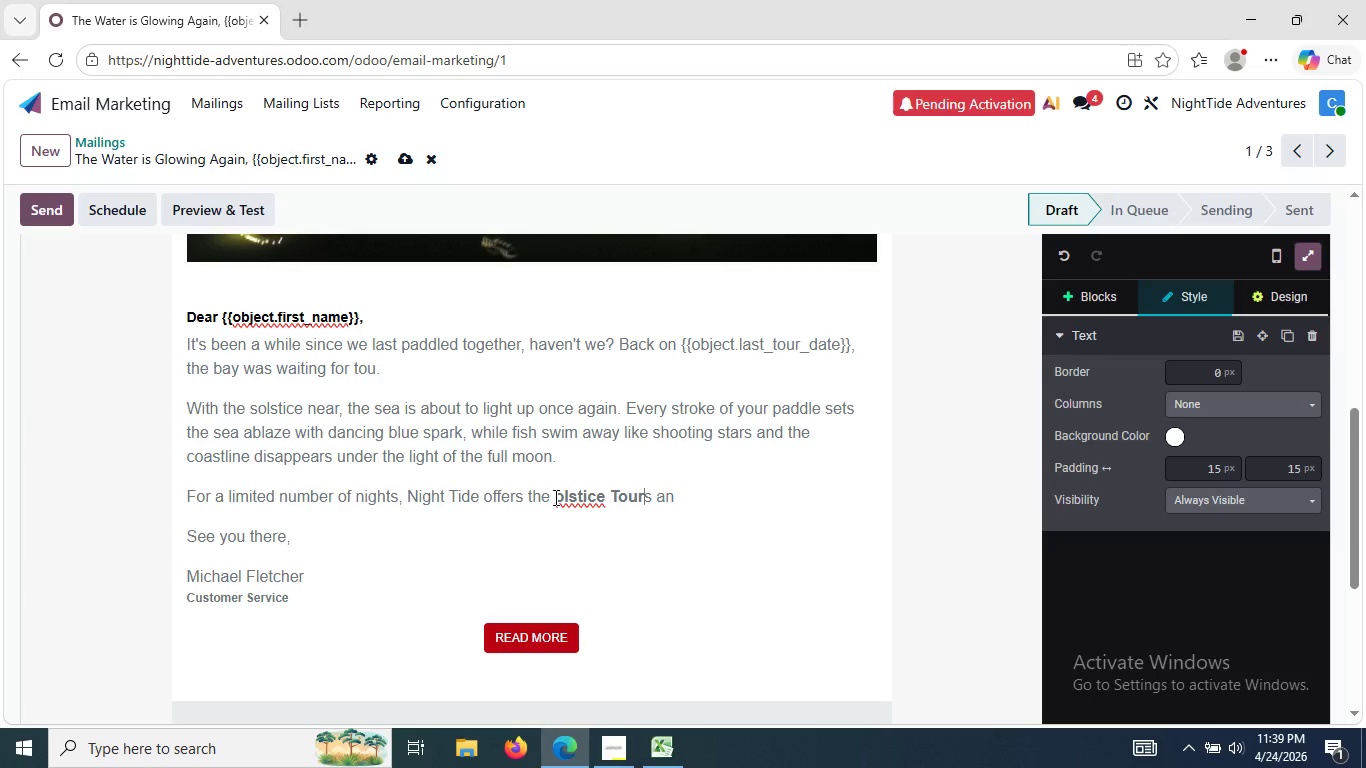 
key(Control+Z)
 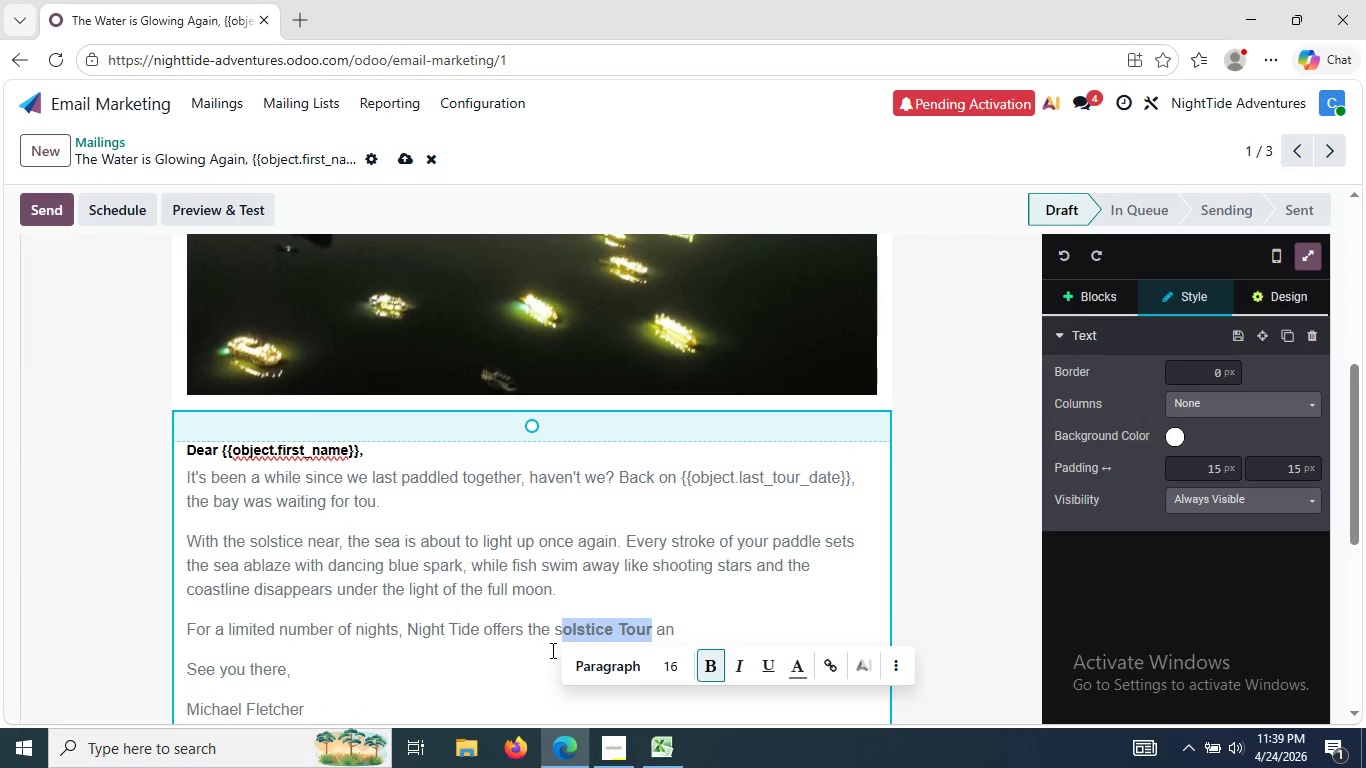 
double_click([557, 635])
 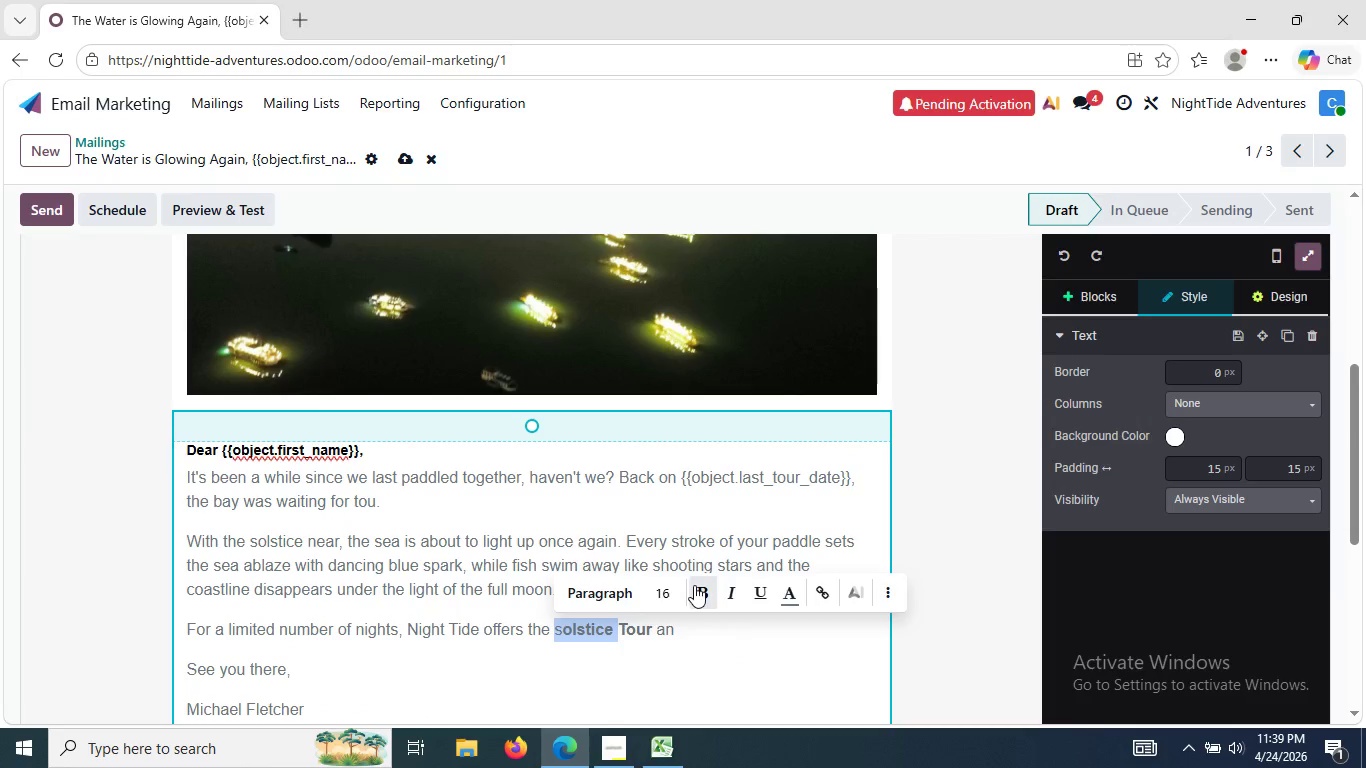 
double_click([694, 585])
 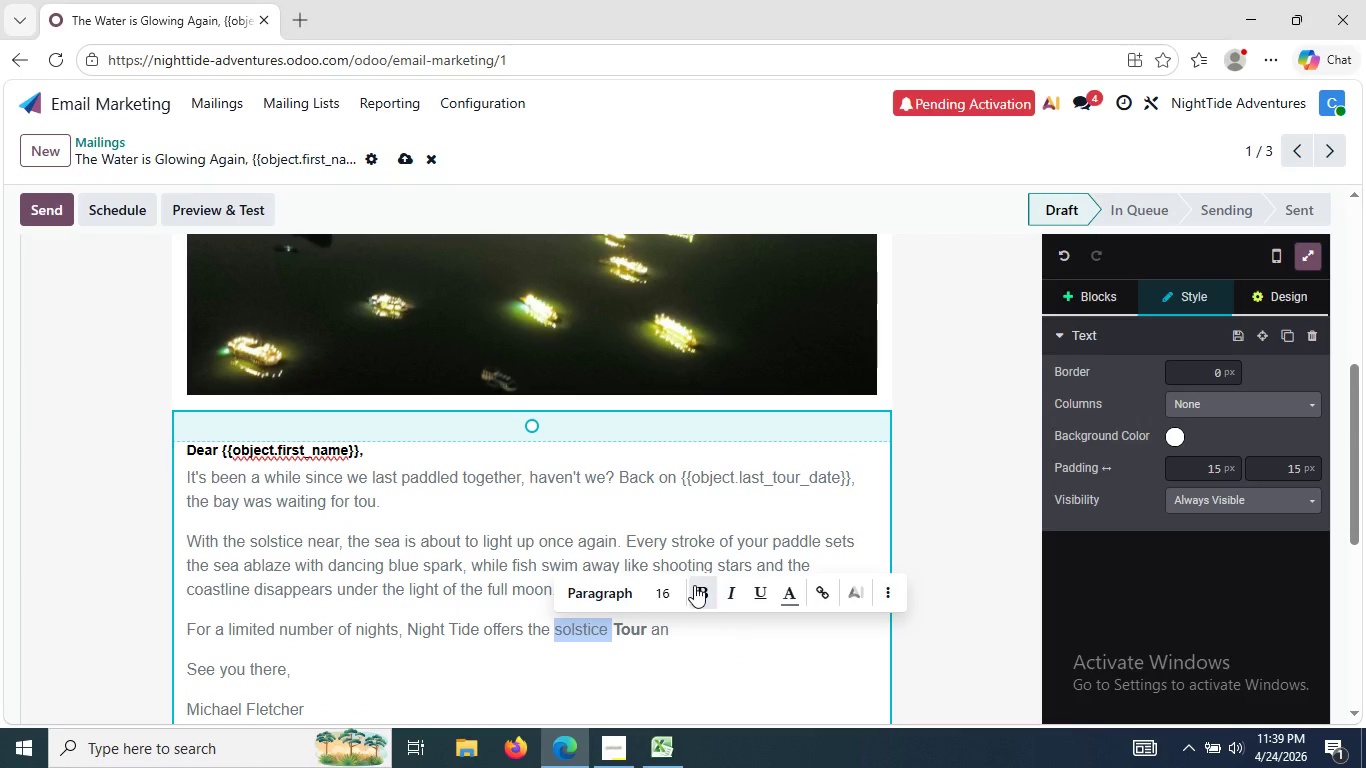 
left_click([694, 585])
 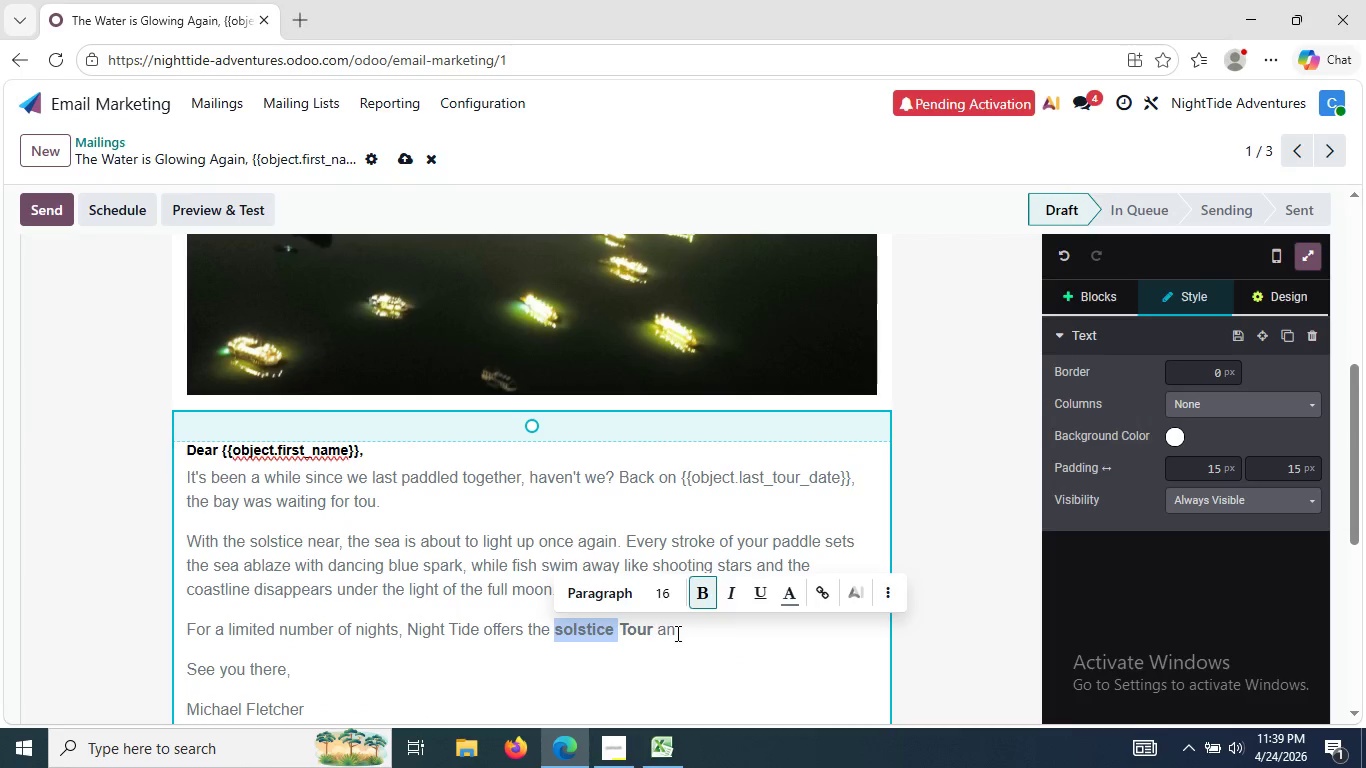 
left_click([676, 633])
 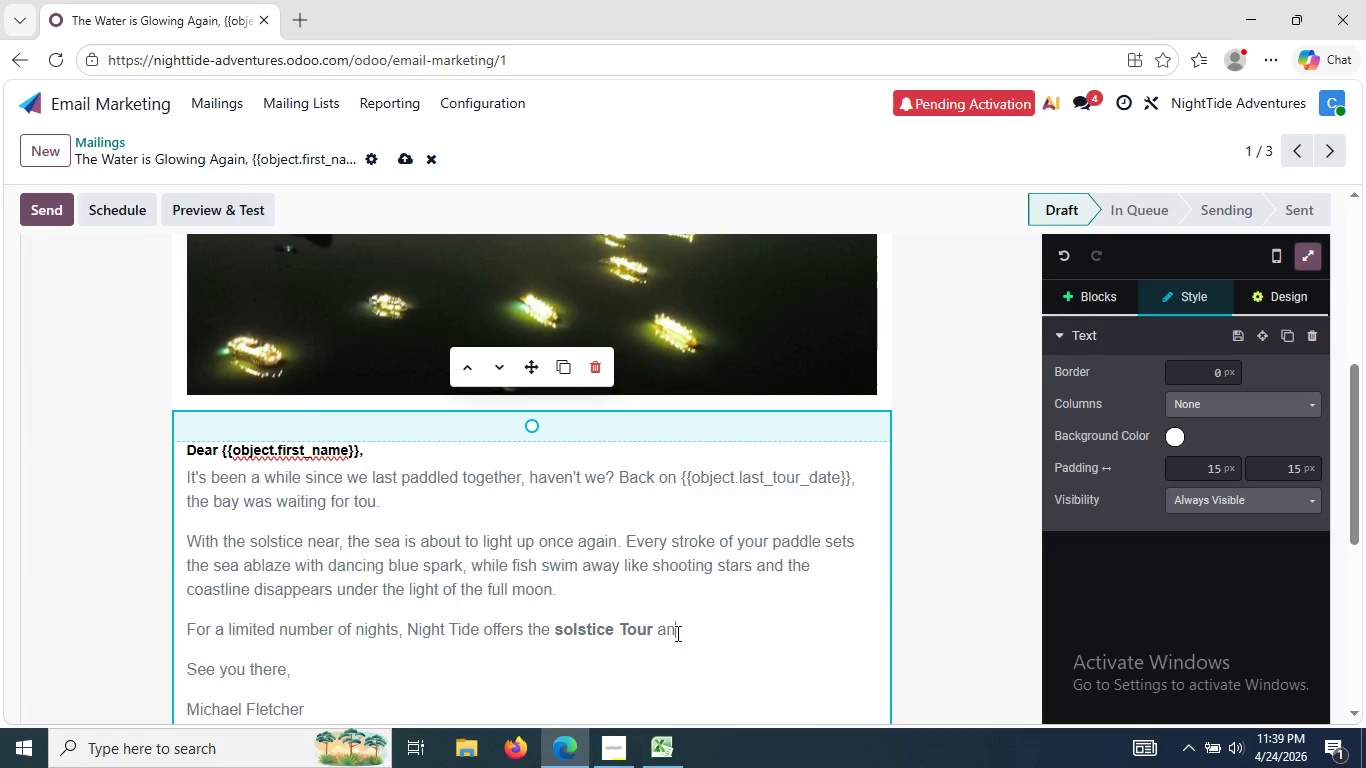 
type( opportunity to witness one of )
 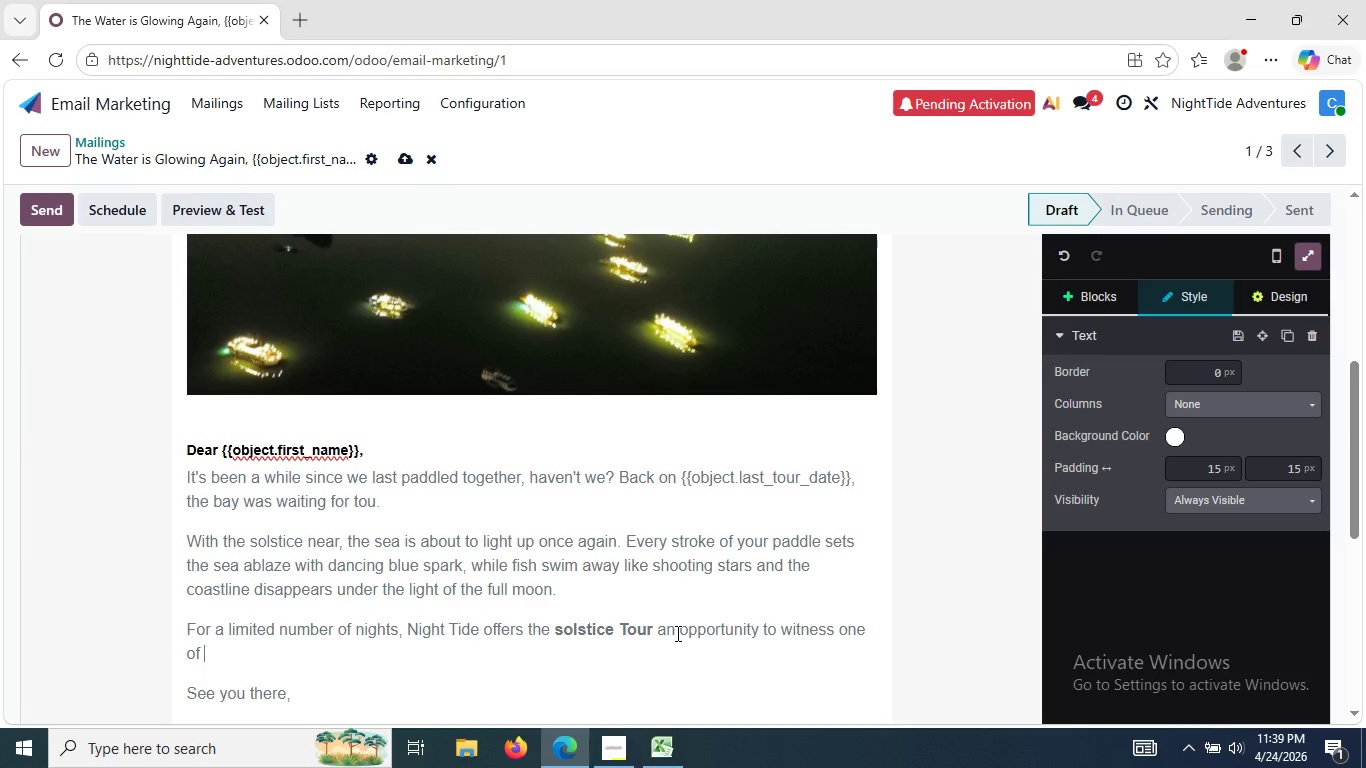 
type(the best )
 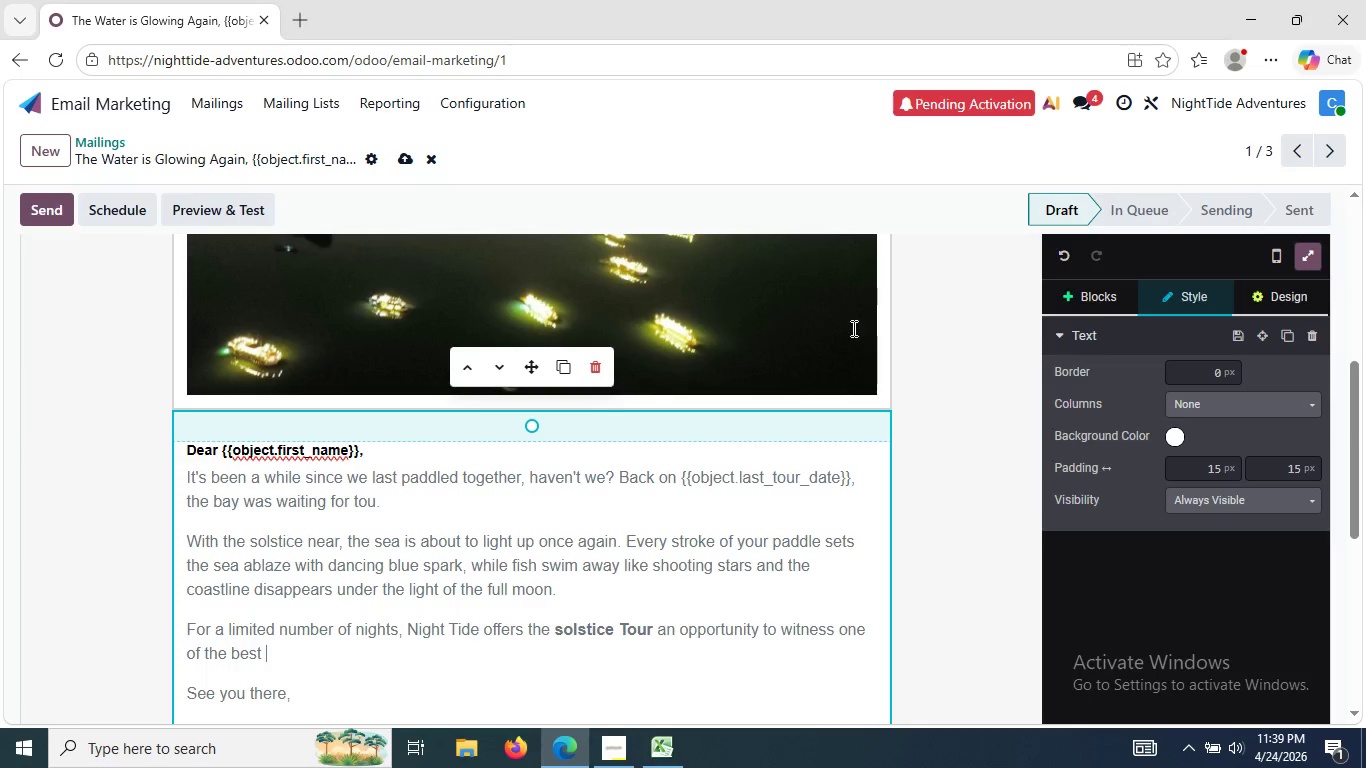 
wait(9.41)
 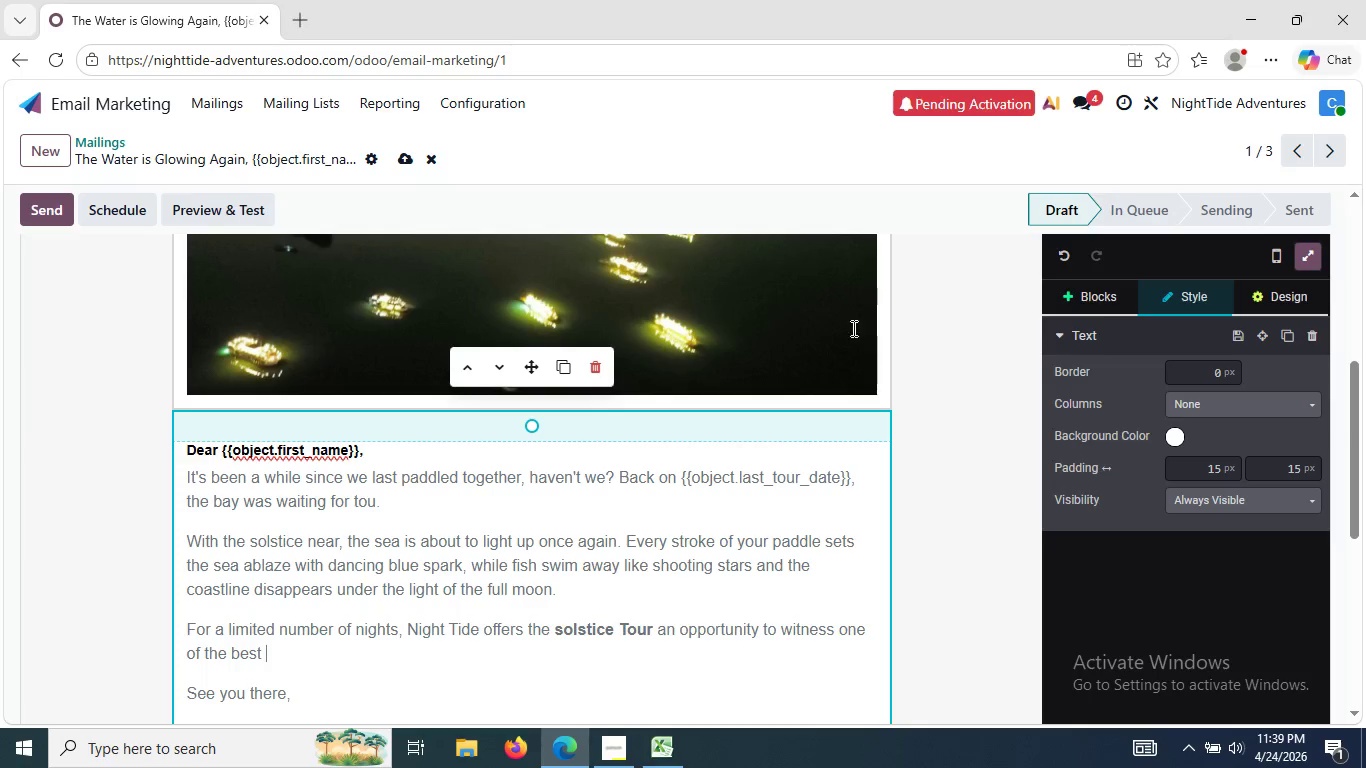 
type(s)
key(Backspace)
type(times for a night ps)
key(Backspace)
type(addle )
key(Backspace)
type(, with biolumi)
 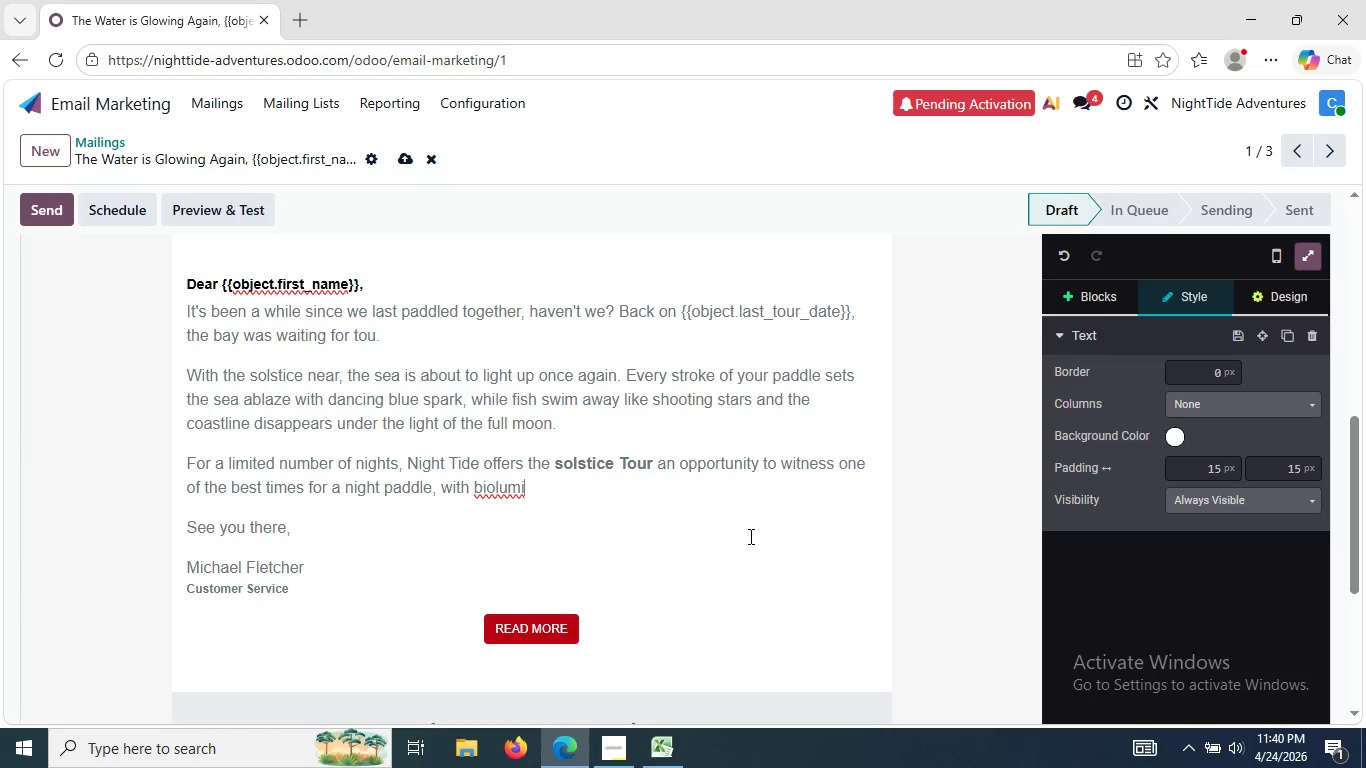 
type(nescen)
 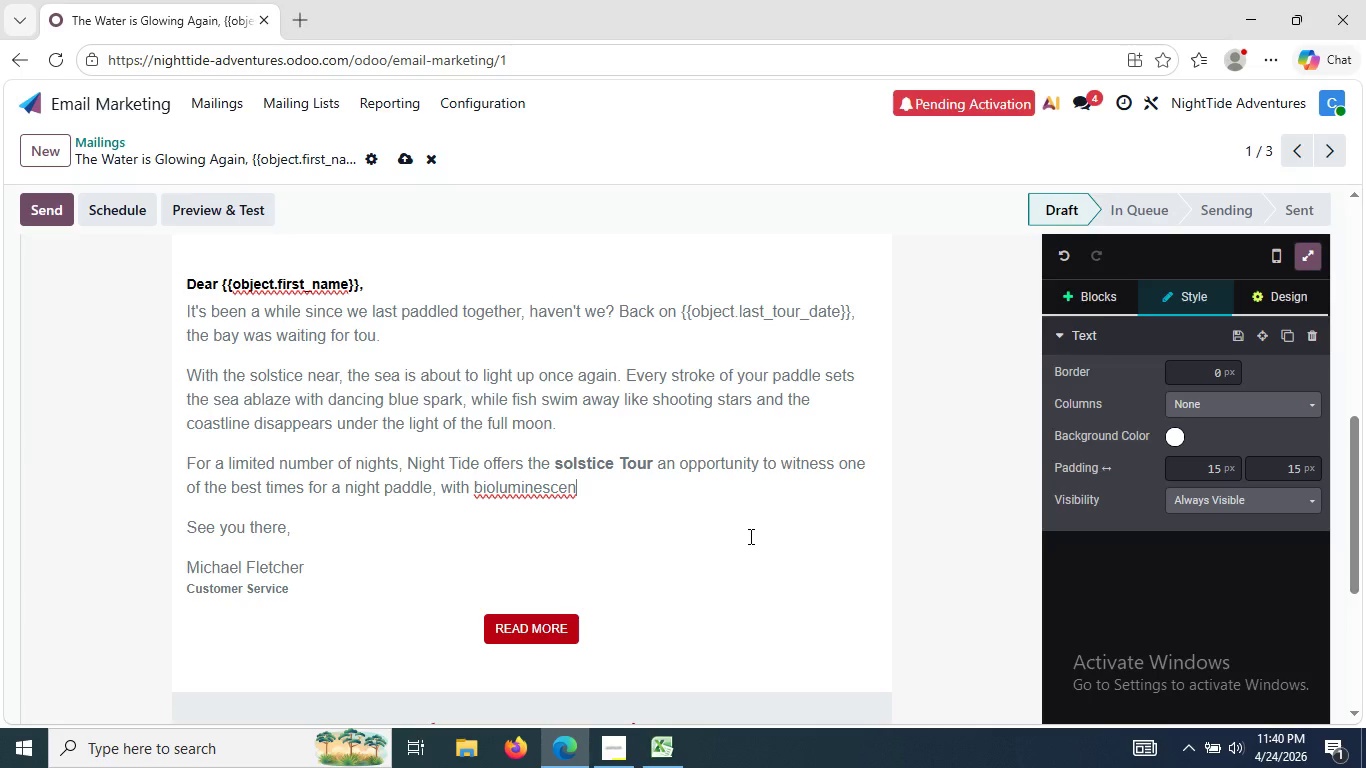 
type(ce at )
 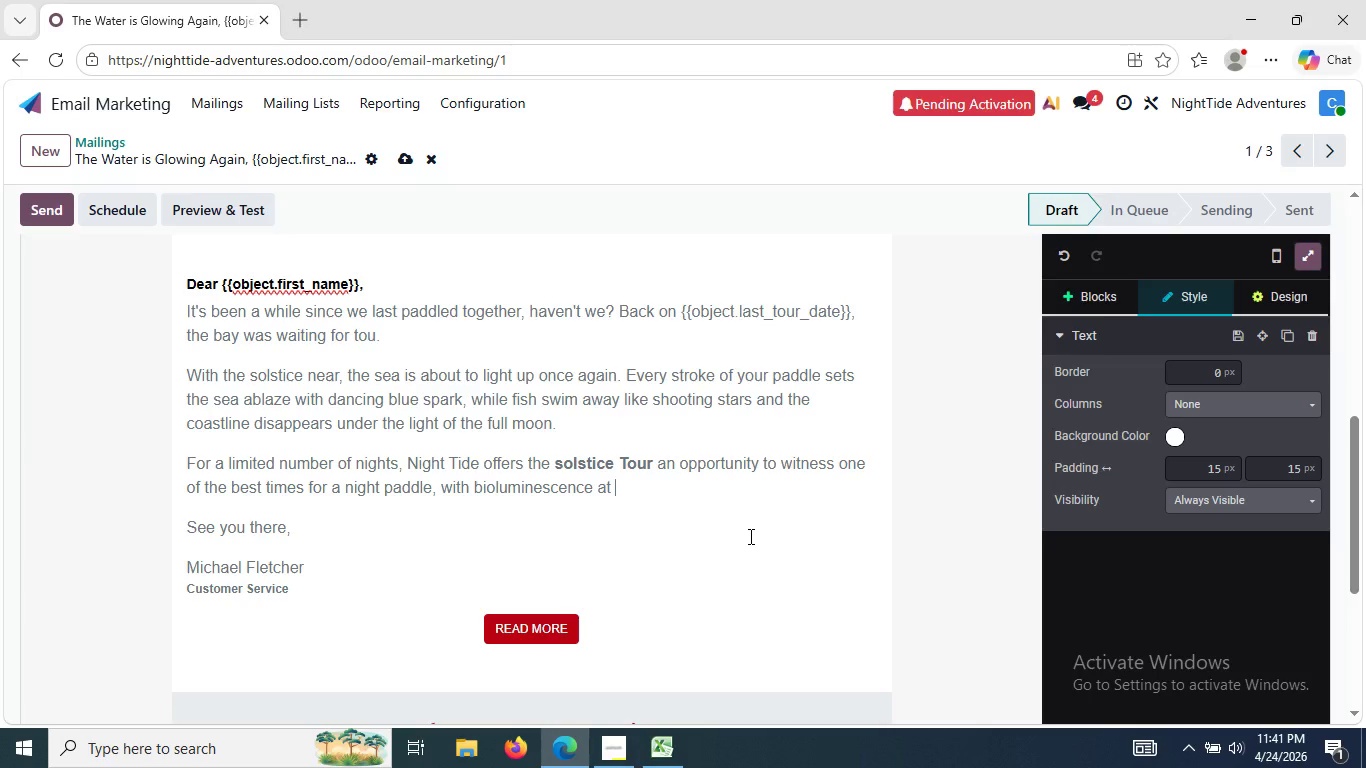 
wait(58.31)
 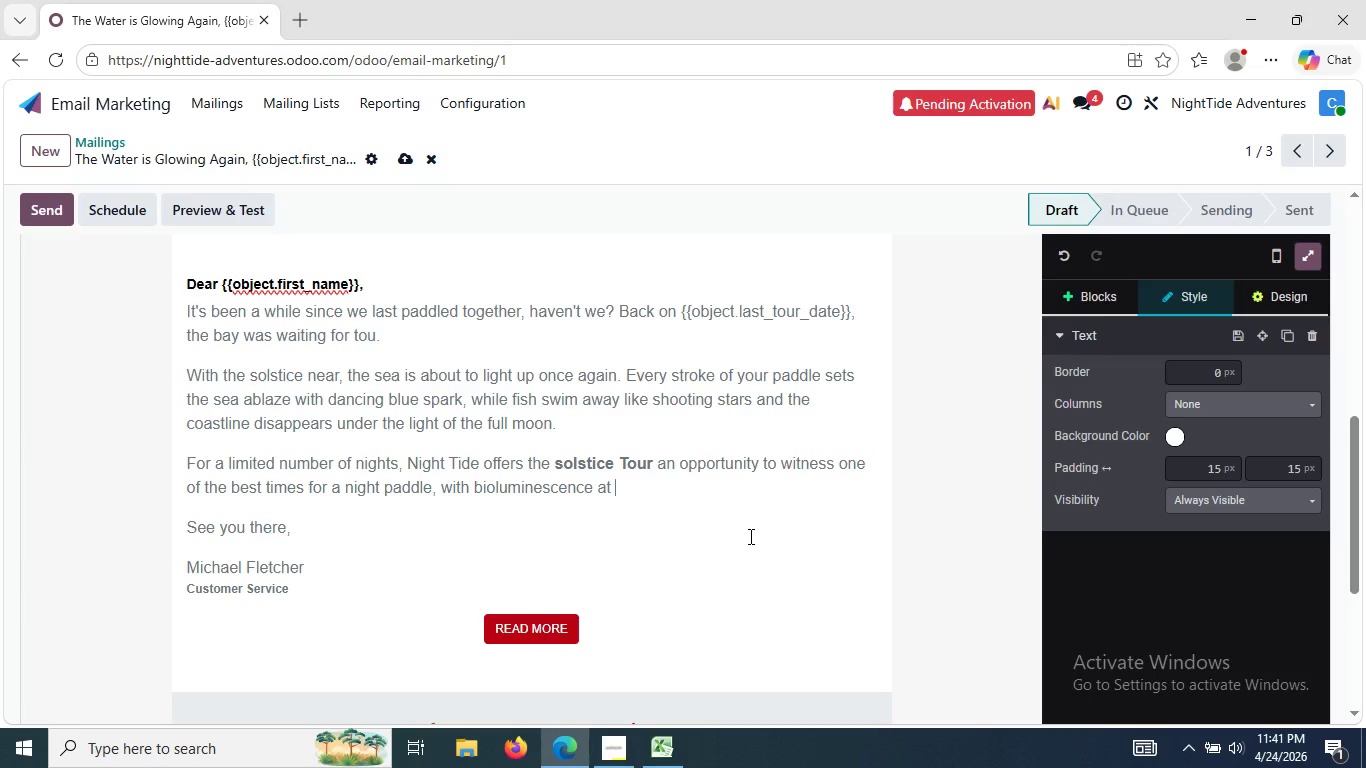 
type(its peak and calm waters during midnig)
 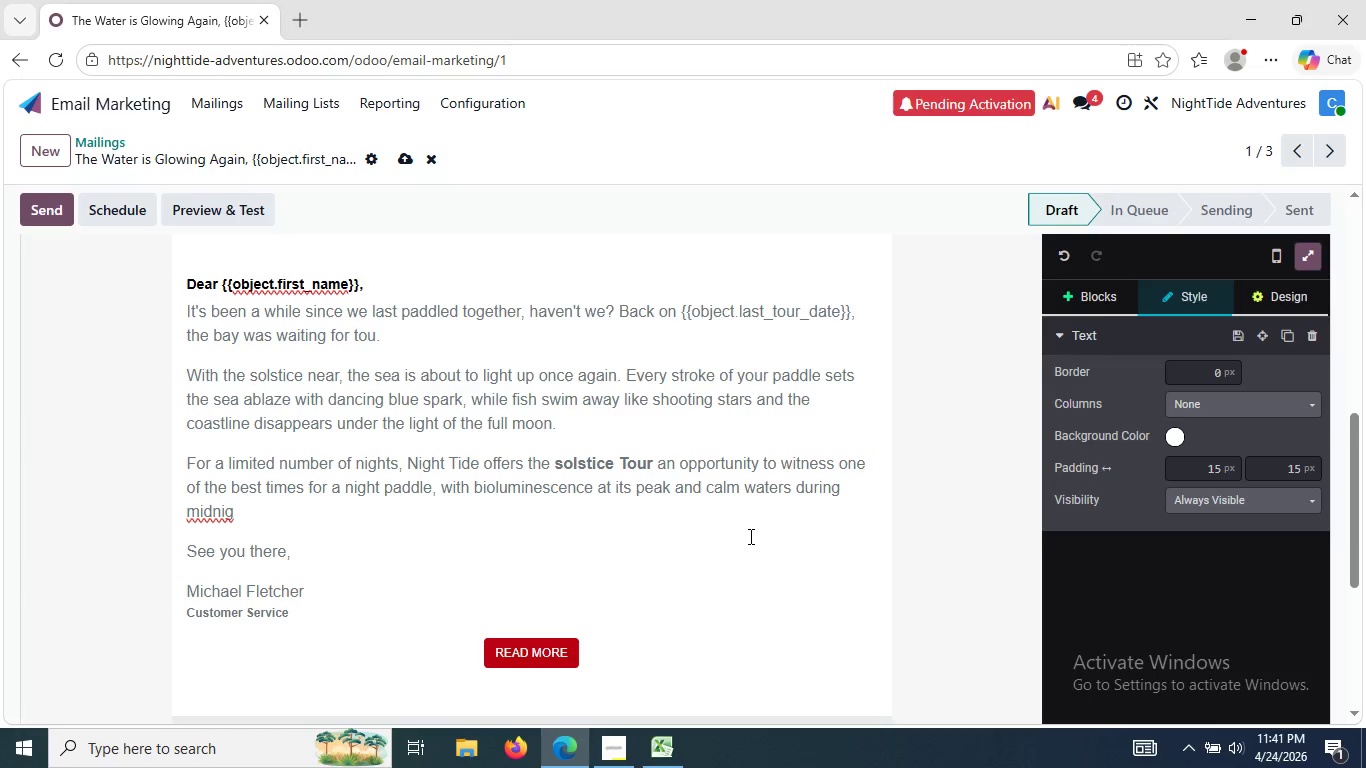 
key(T)
 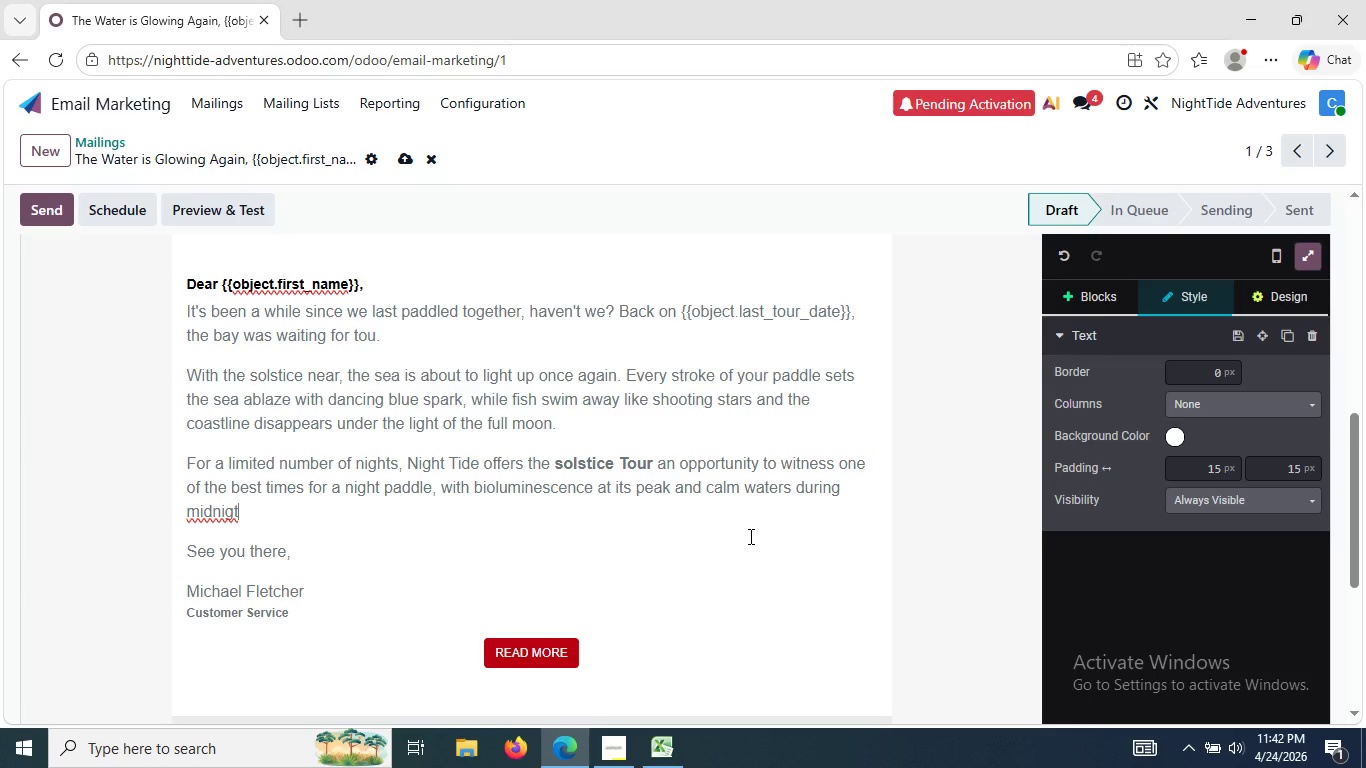 
key(Backspace)
type(ht )
 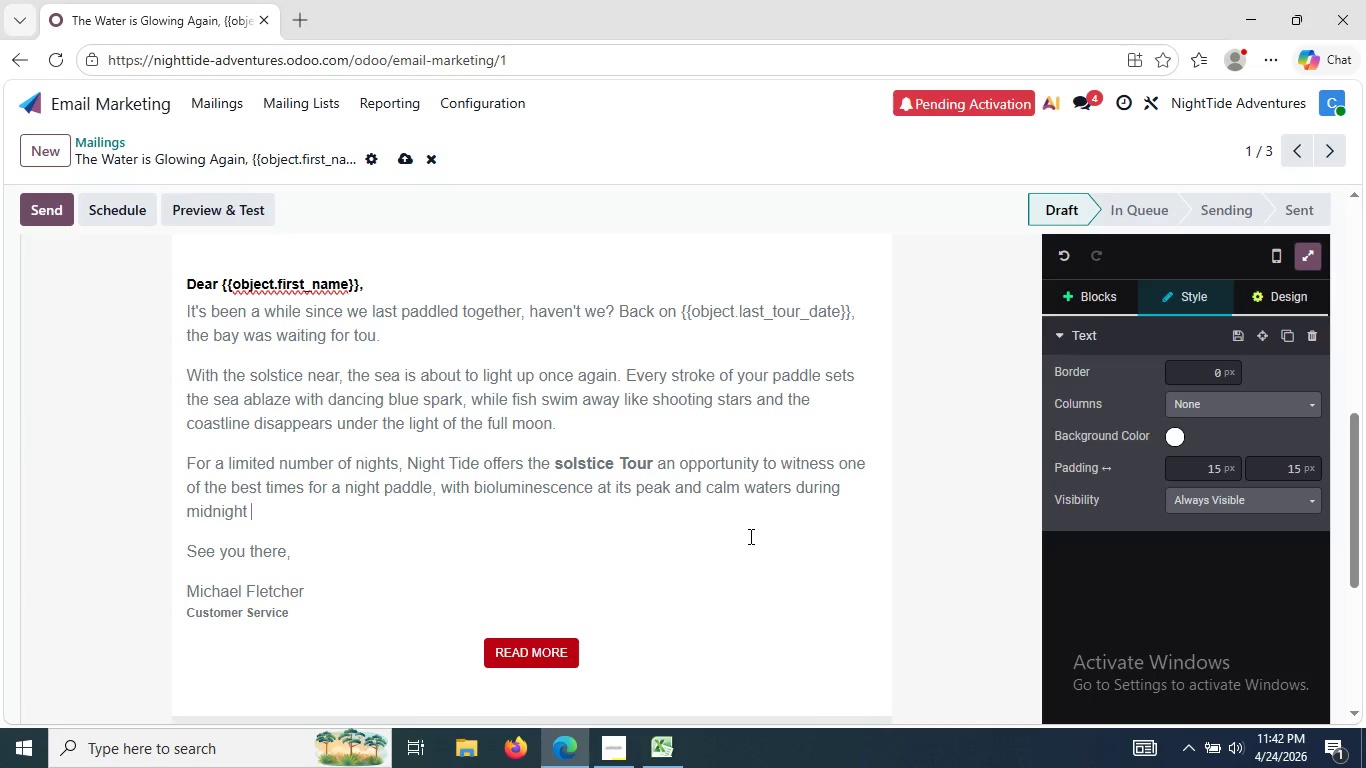 
type(tides.)
 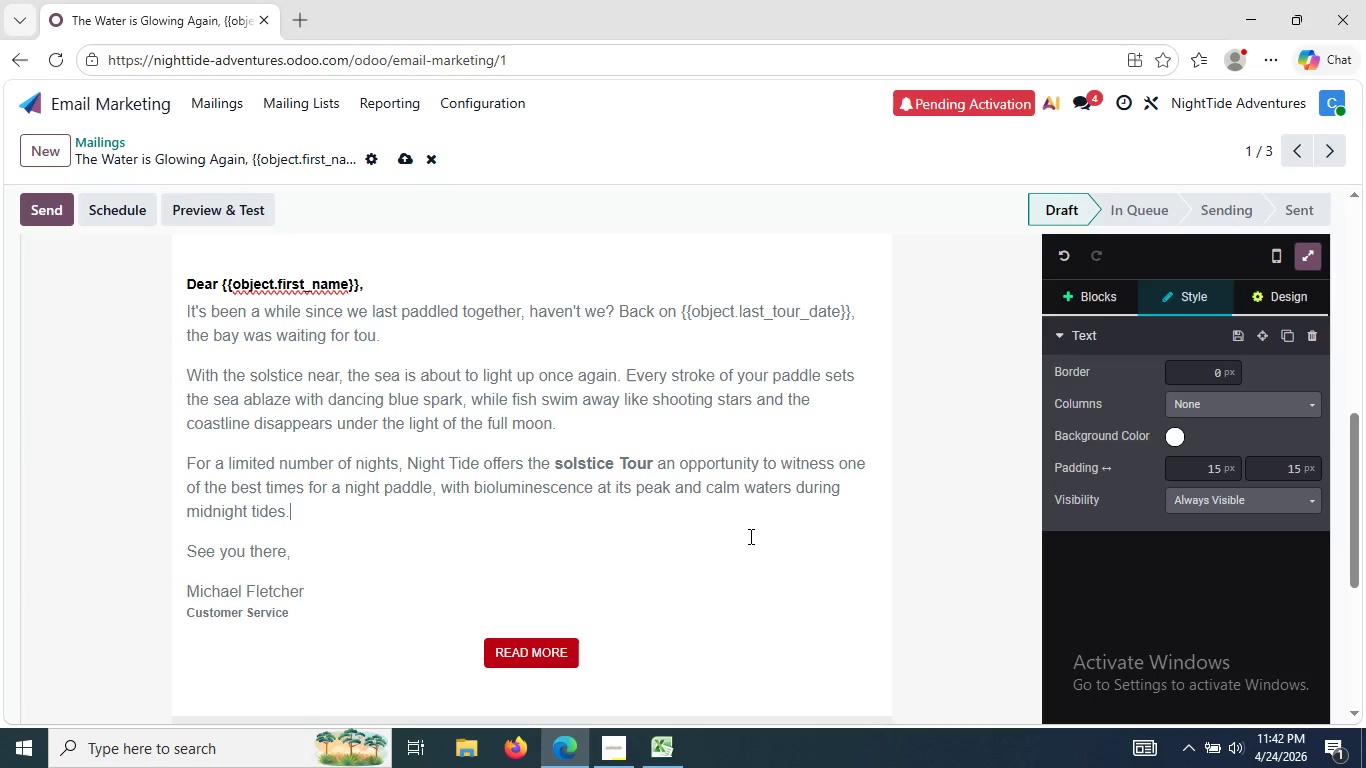 
key(Enter)
 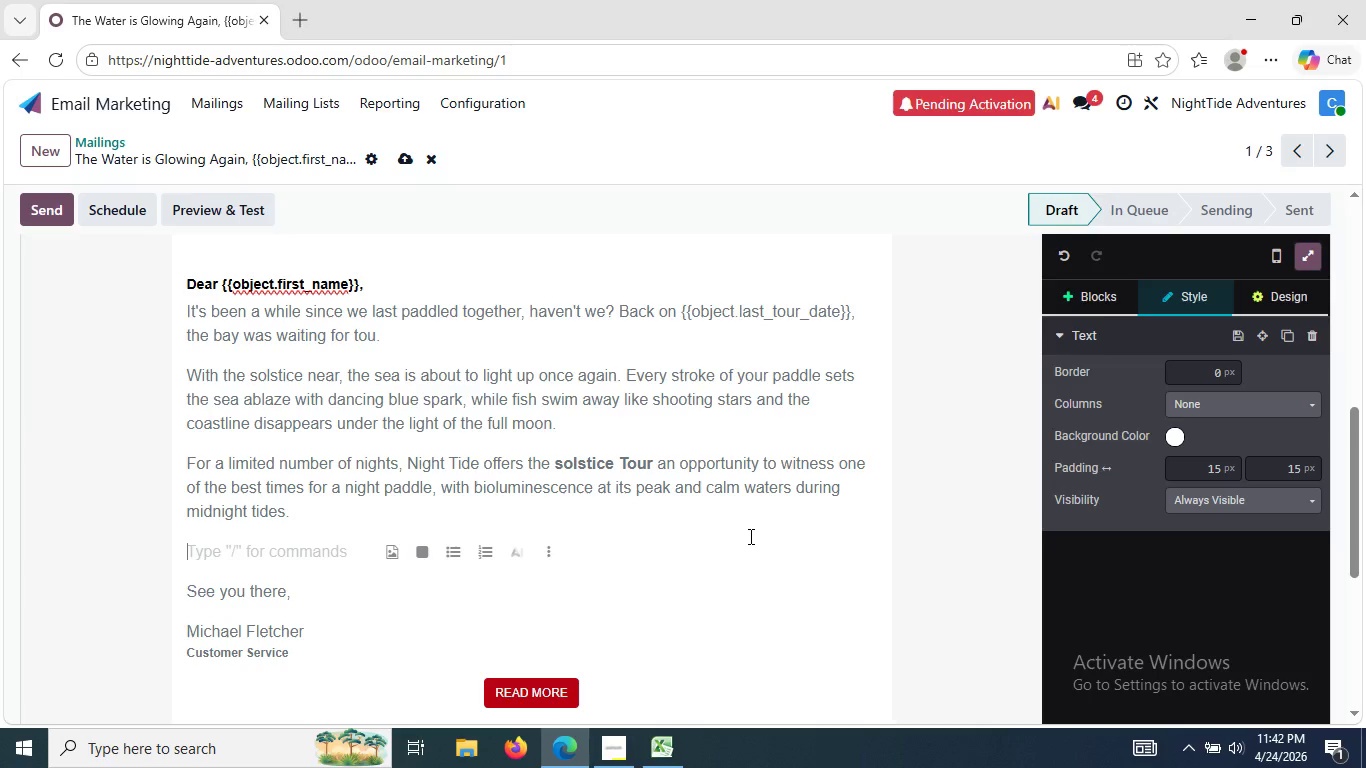 
type(The tour ends with )
 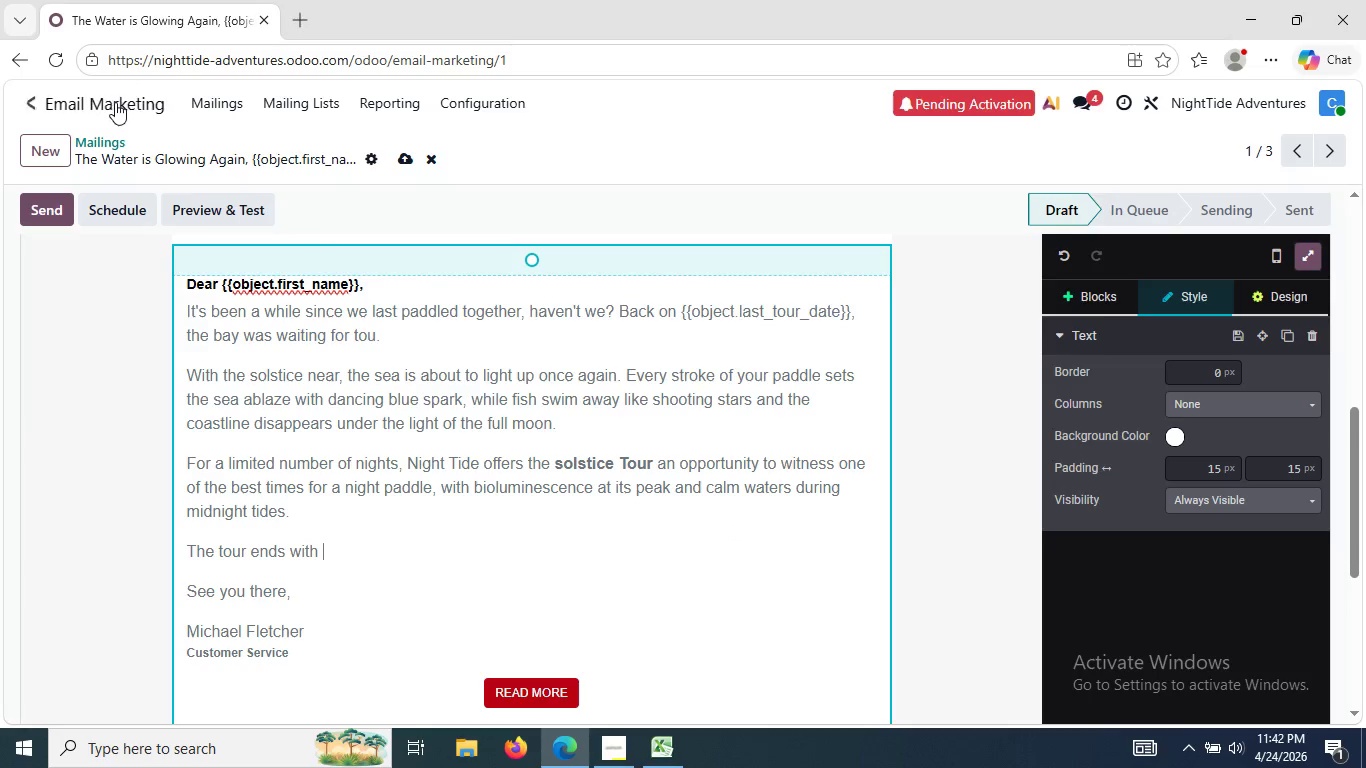 
left_click([342, 381])
 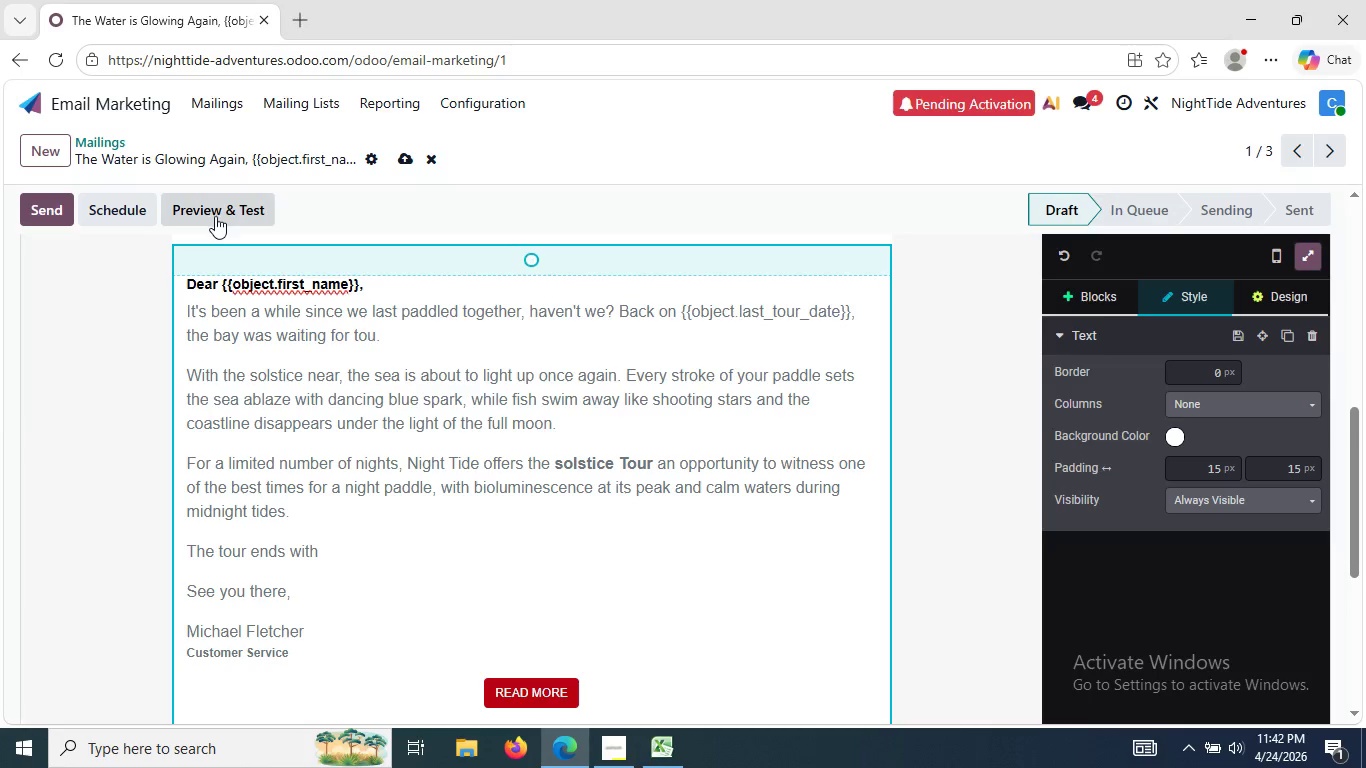 
left_click([215, 216])
 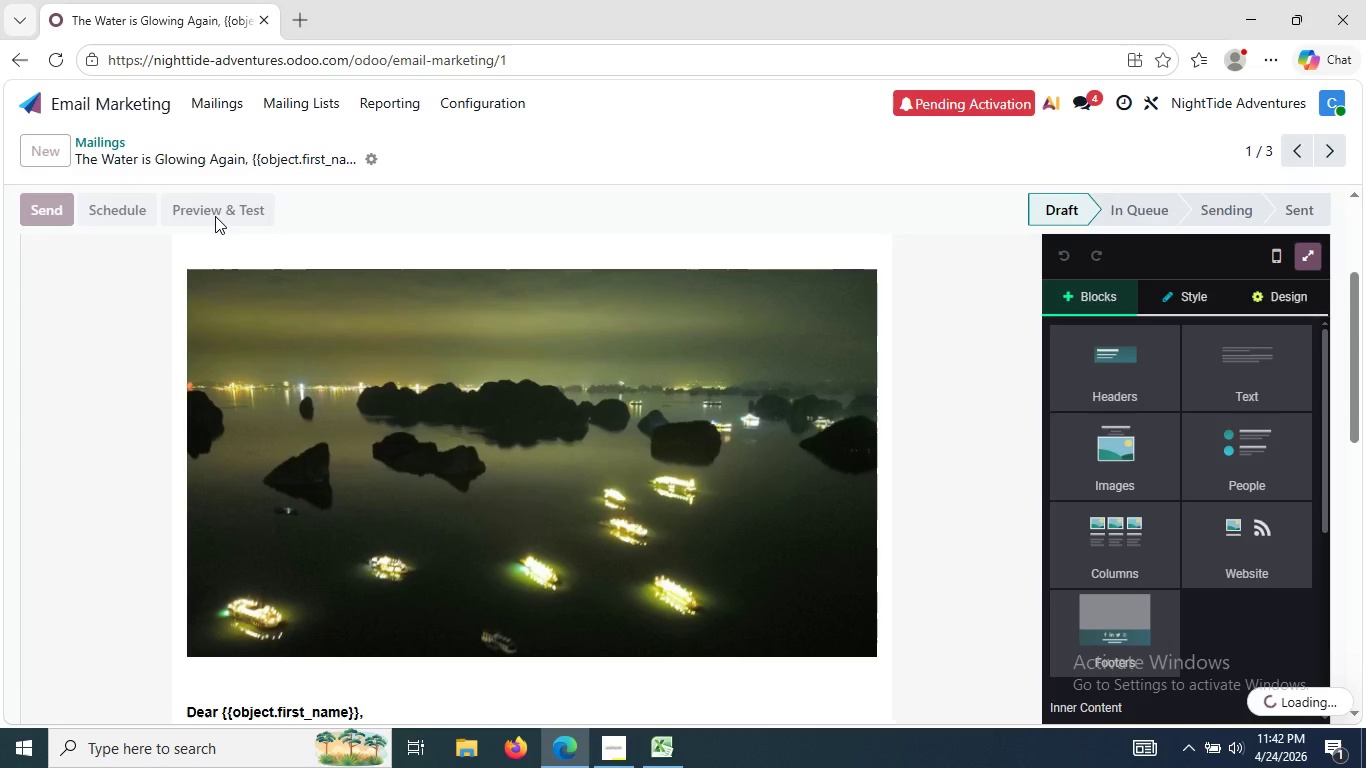 
wait(11.52)
 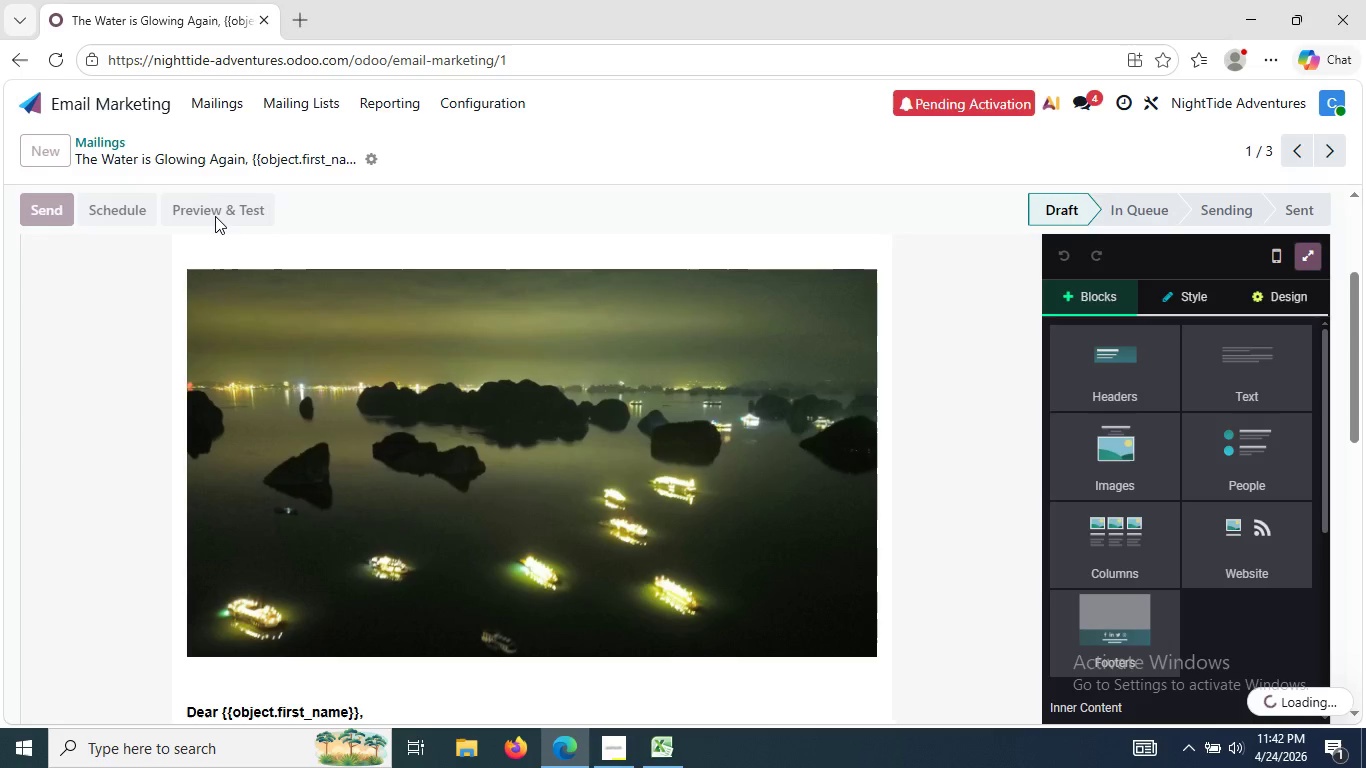 
left_click([1233, 136])
 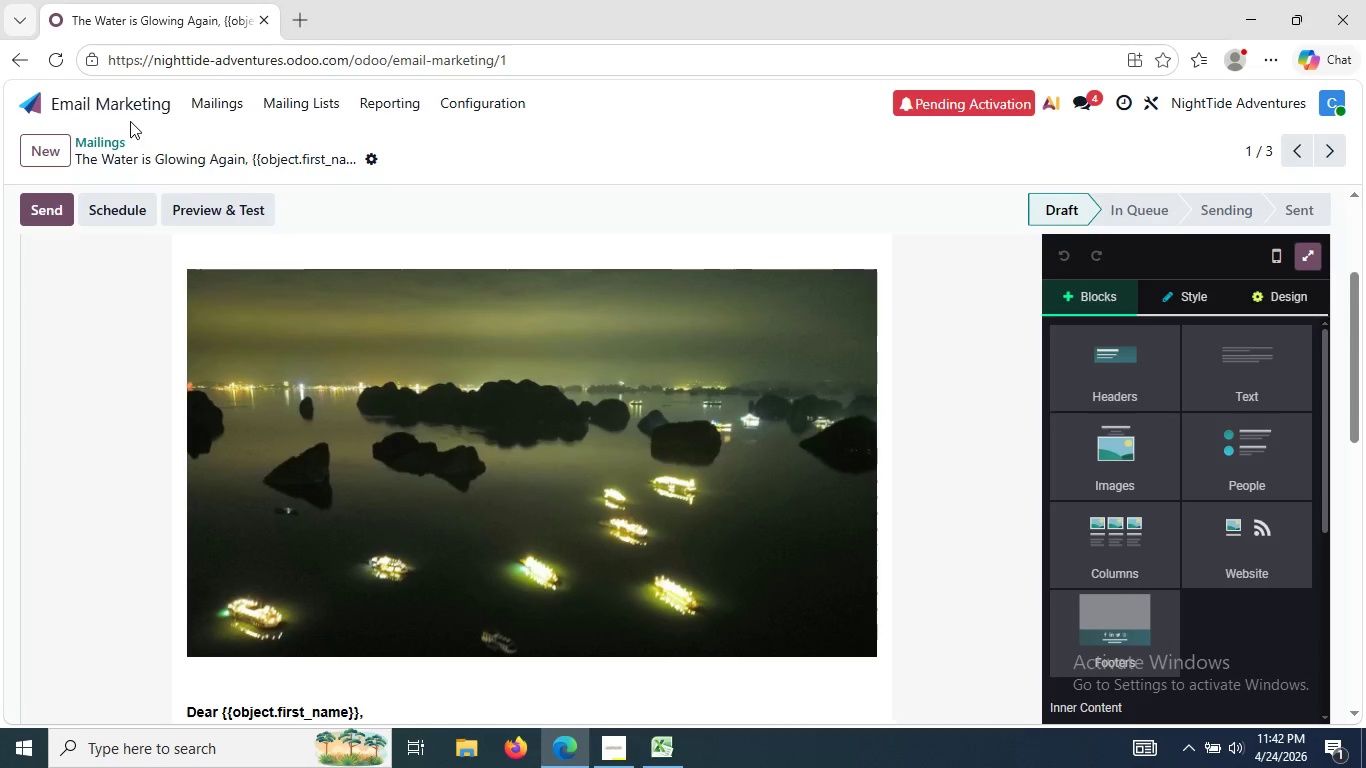 
left_click([125, 112])
 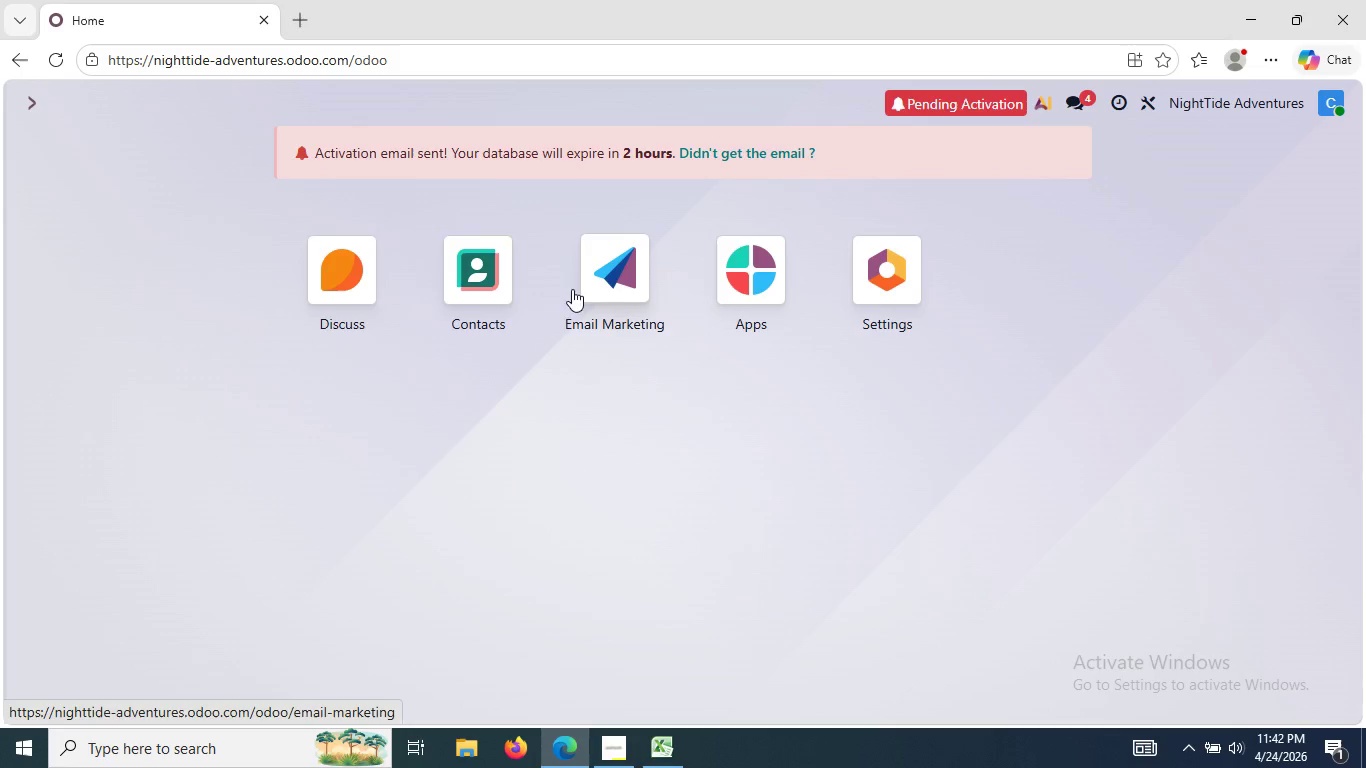 
left_click([628, 288])
 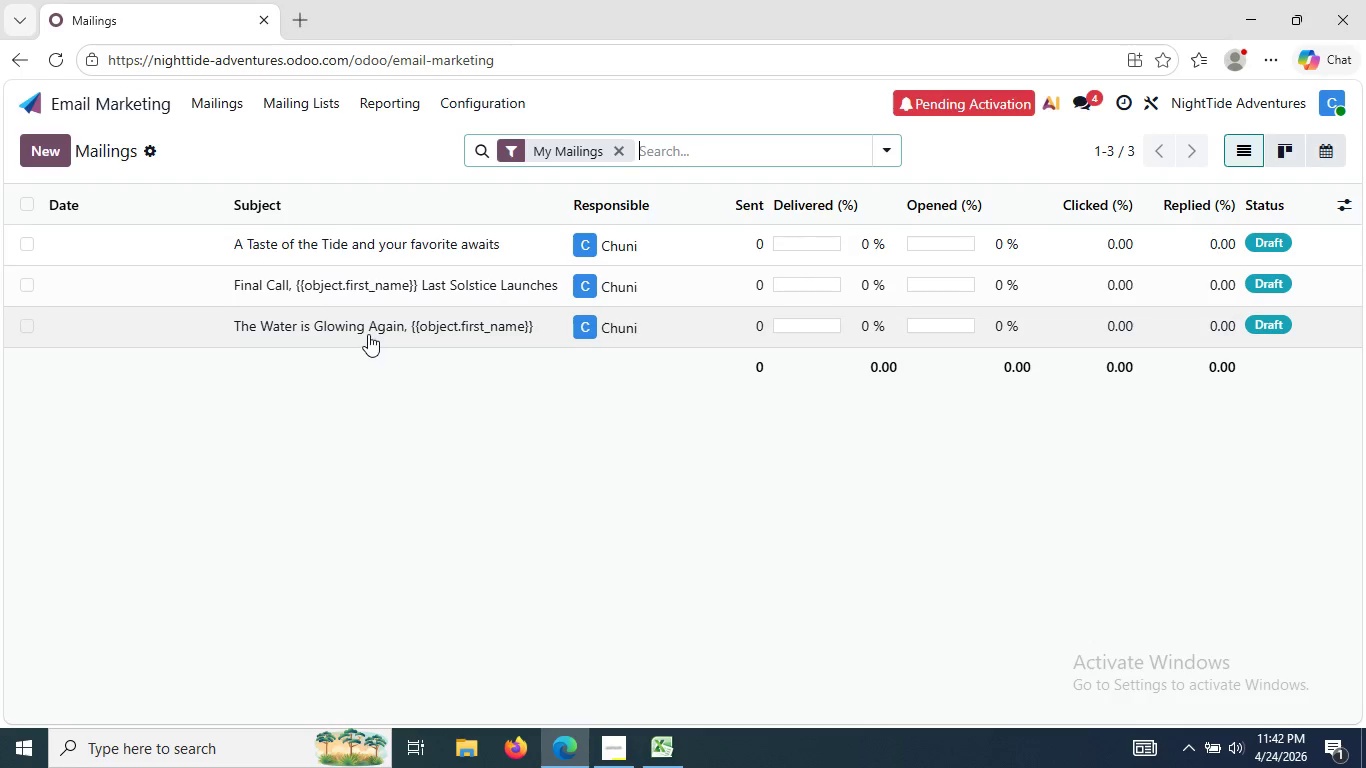 
left_click([397, 296])
 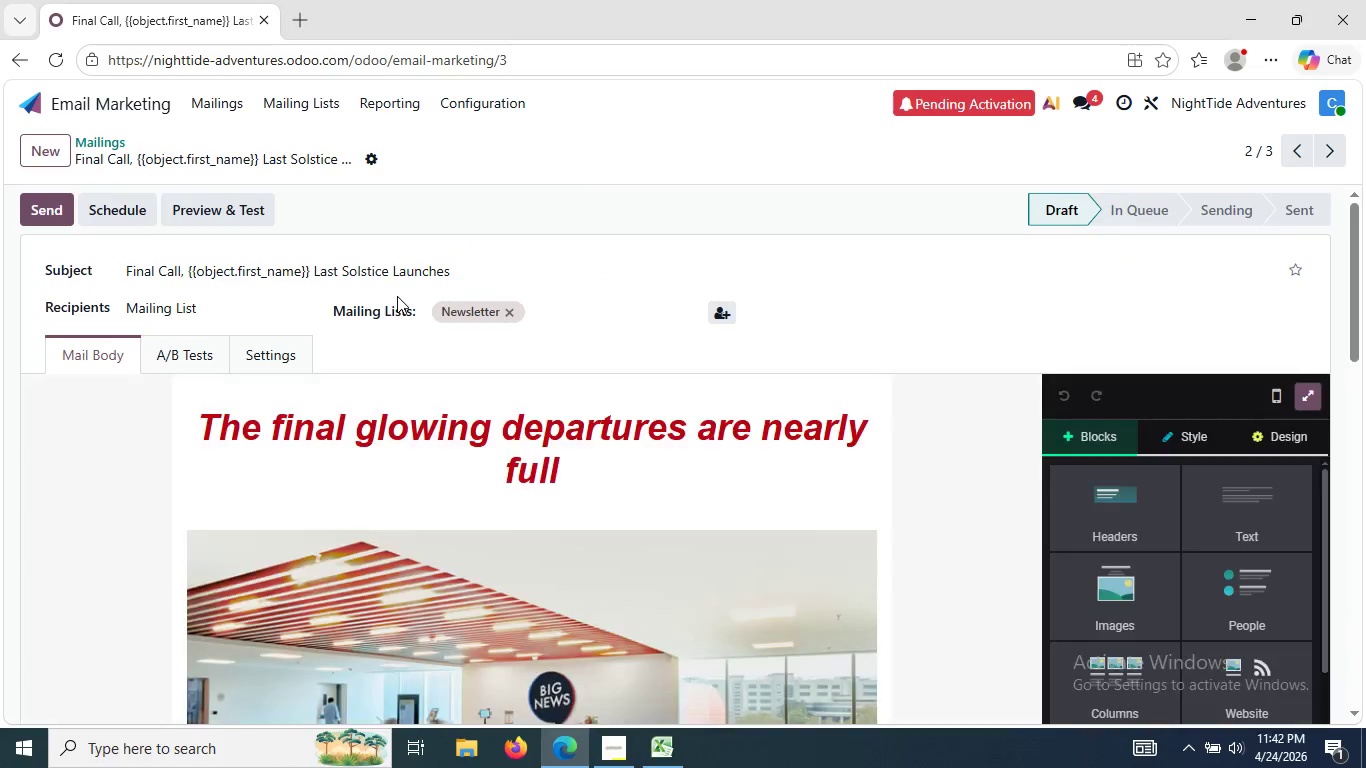 
mouse_move([496, 511])
 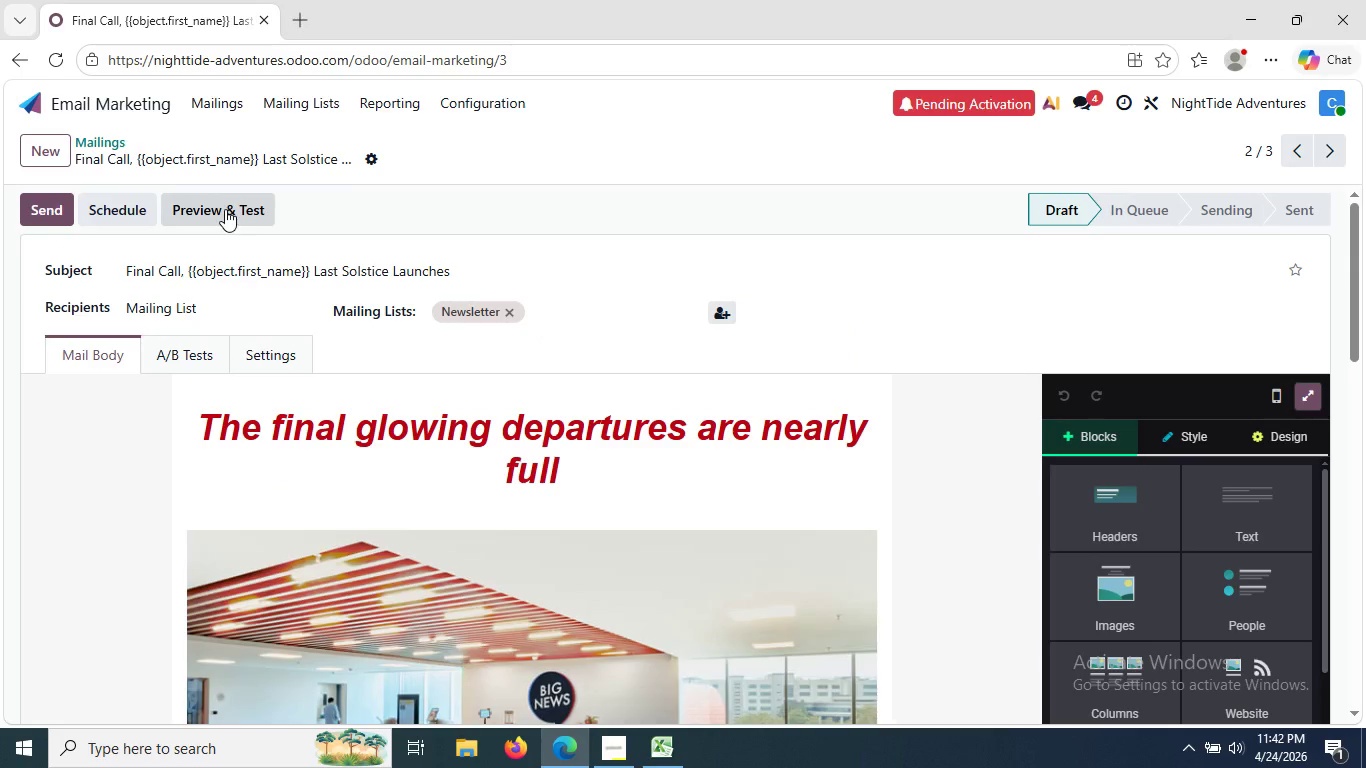 
left_click([225, 209])
 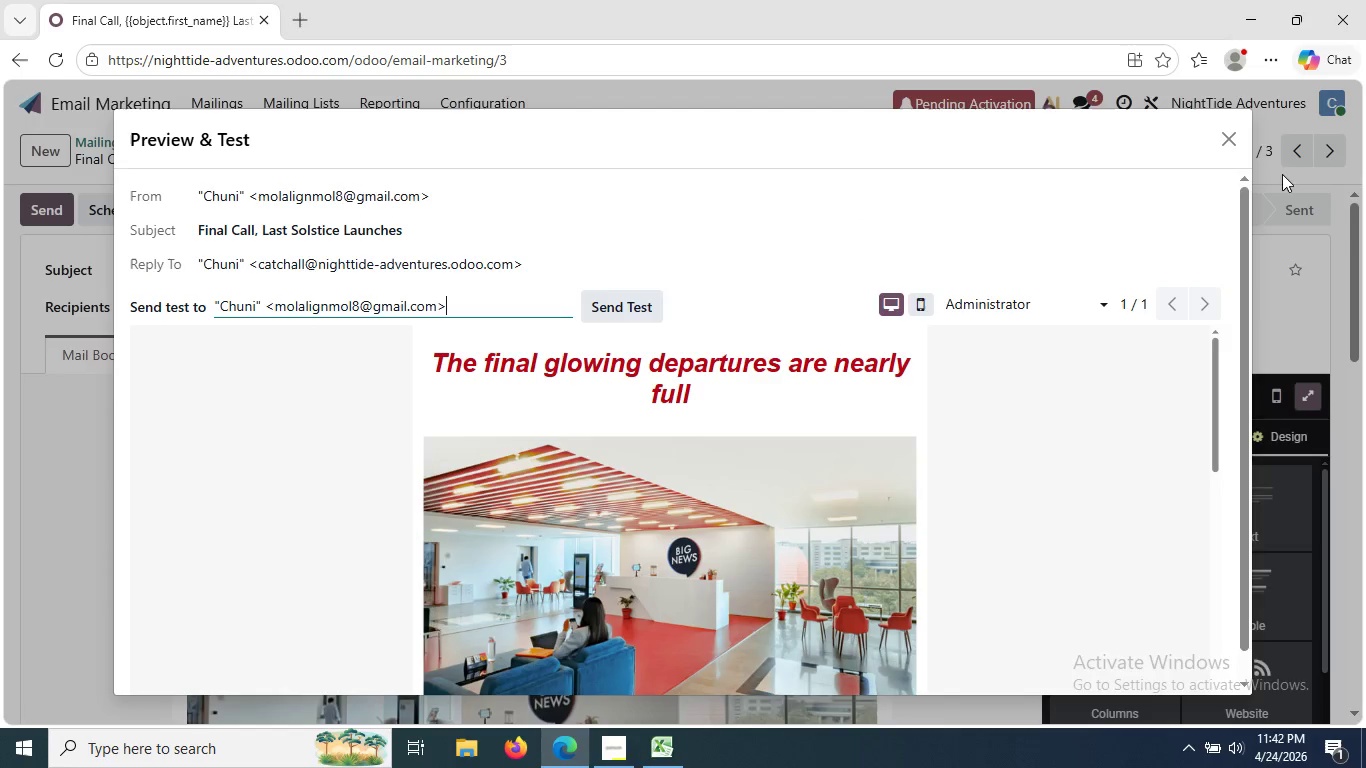 
left_click([1237, 135])
 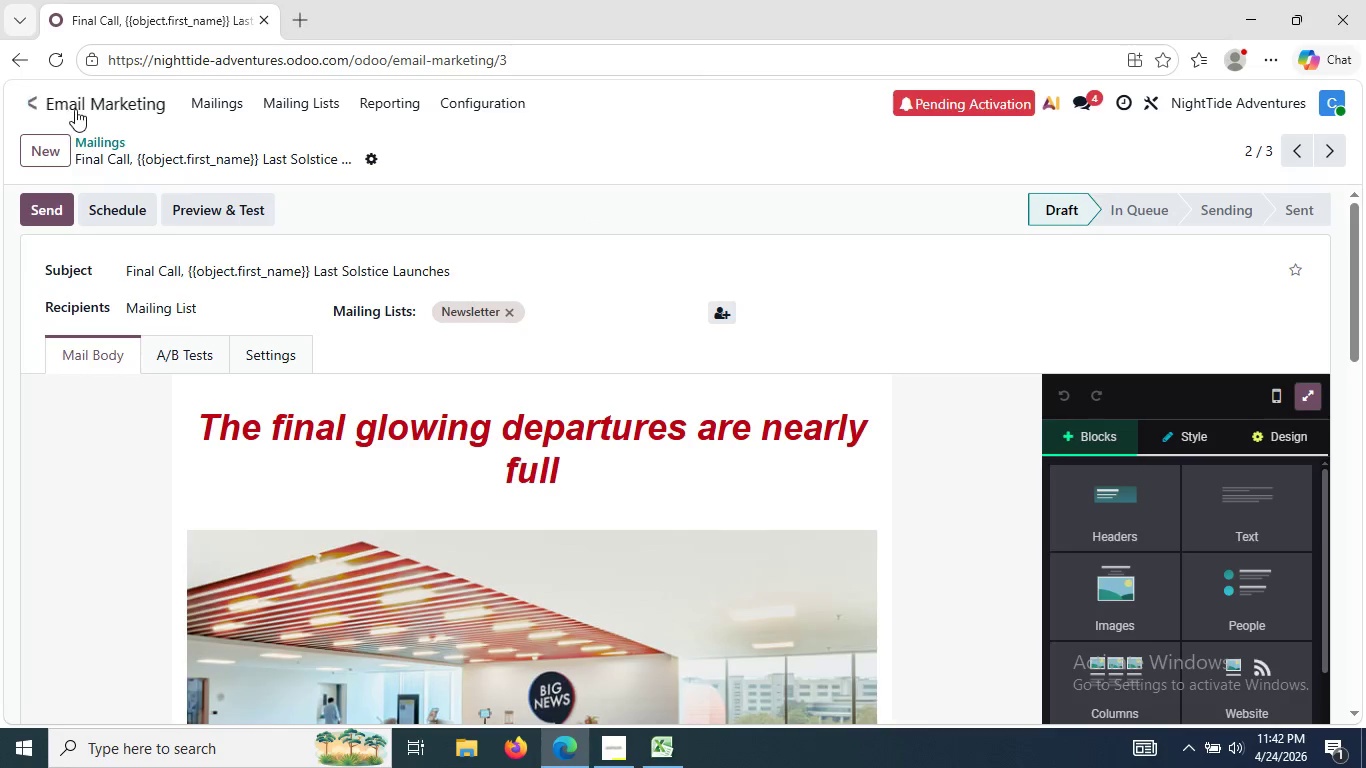 
left_click([109, 109])
 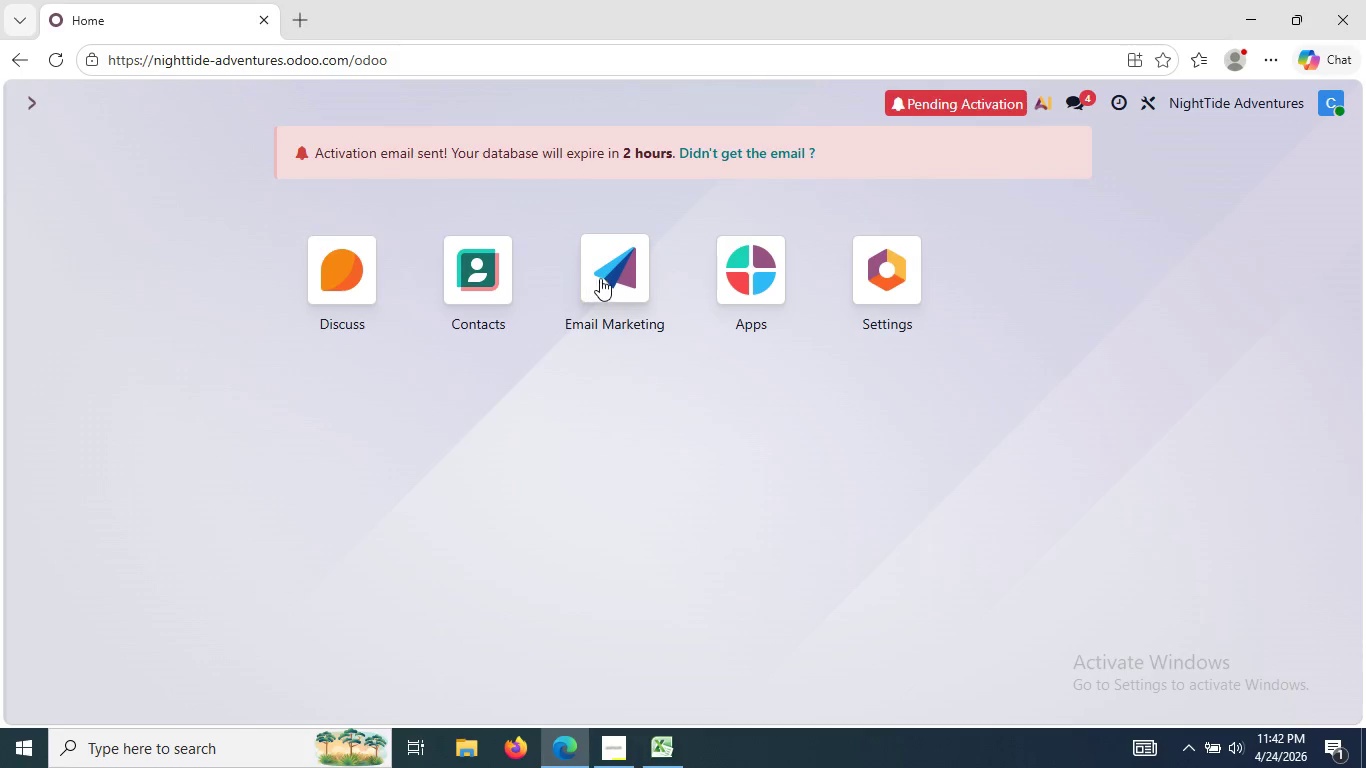 
left_click([606, 278])
 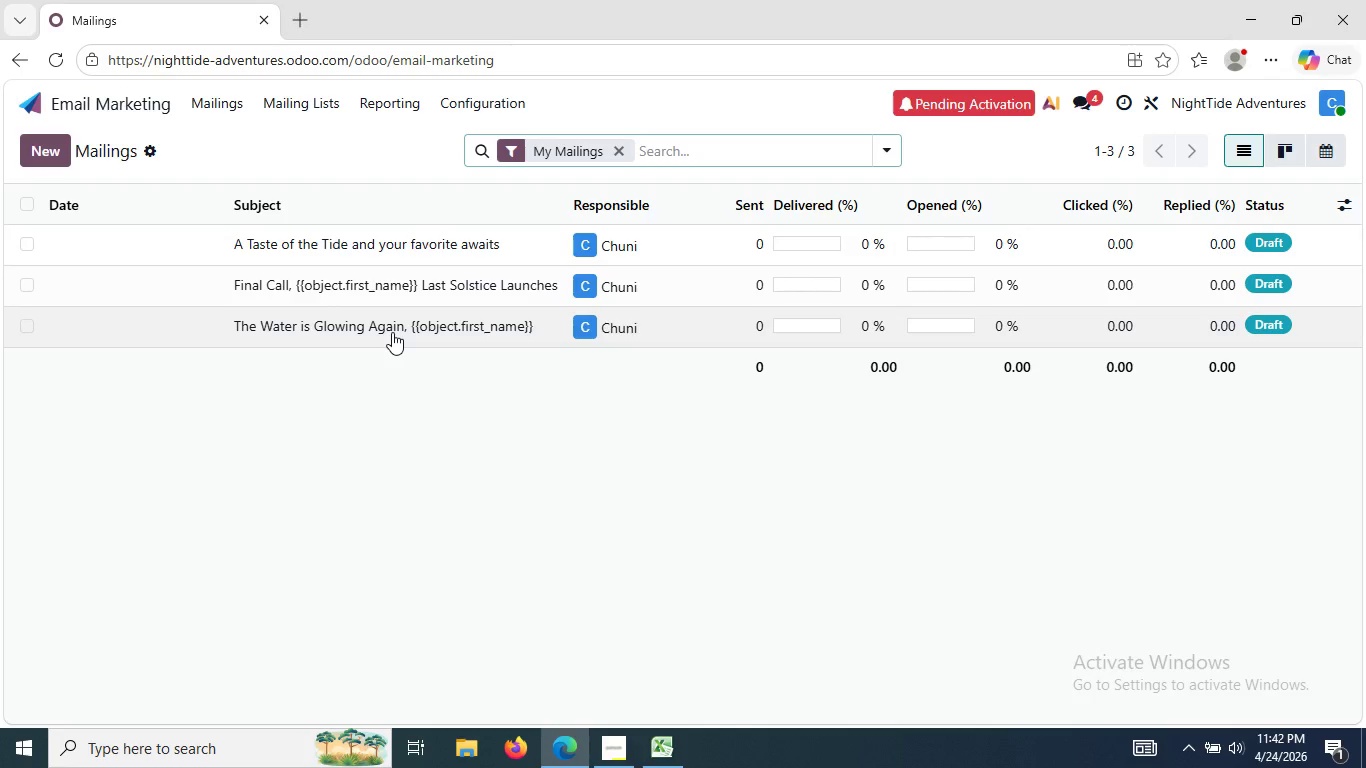 
left_click([392, 332])
 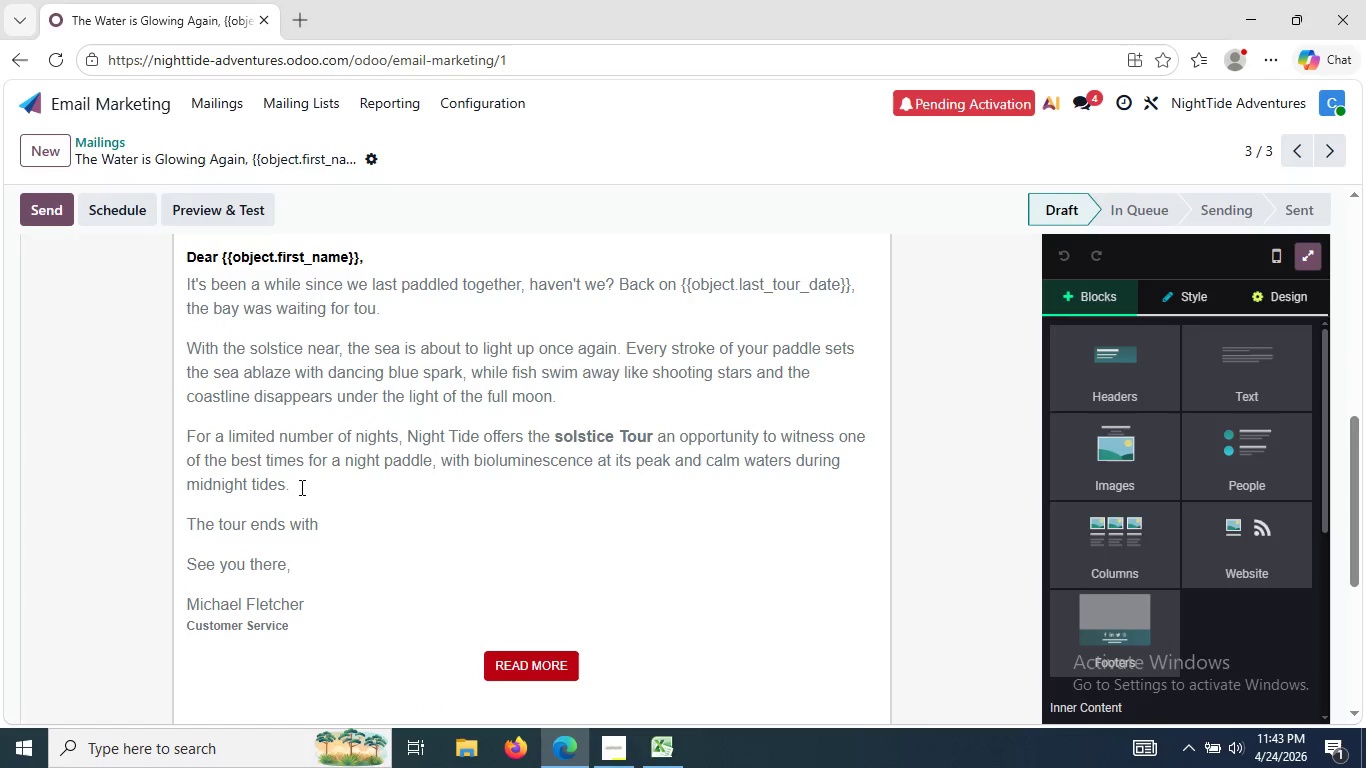 
left_click([315, 522])
 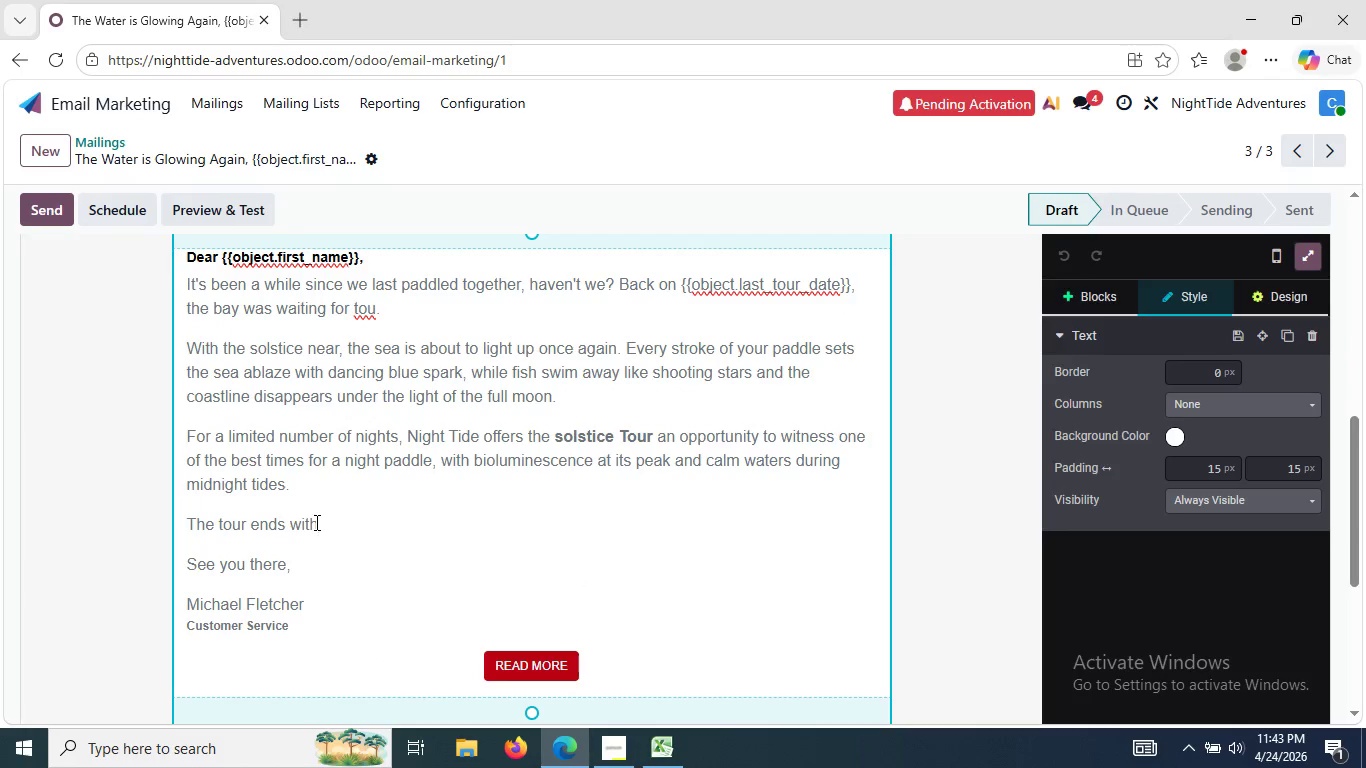 
type( ac)
key(Backspace)
type( candlelit o)
 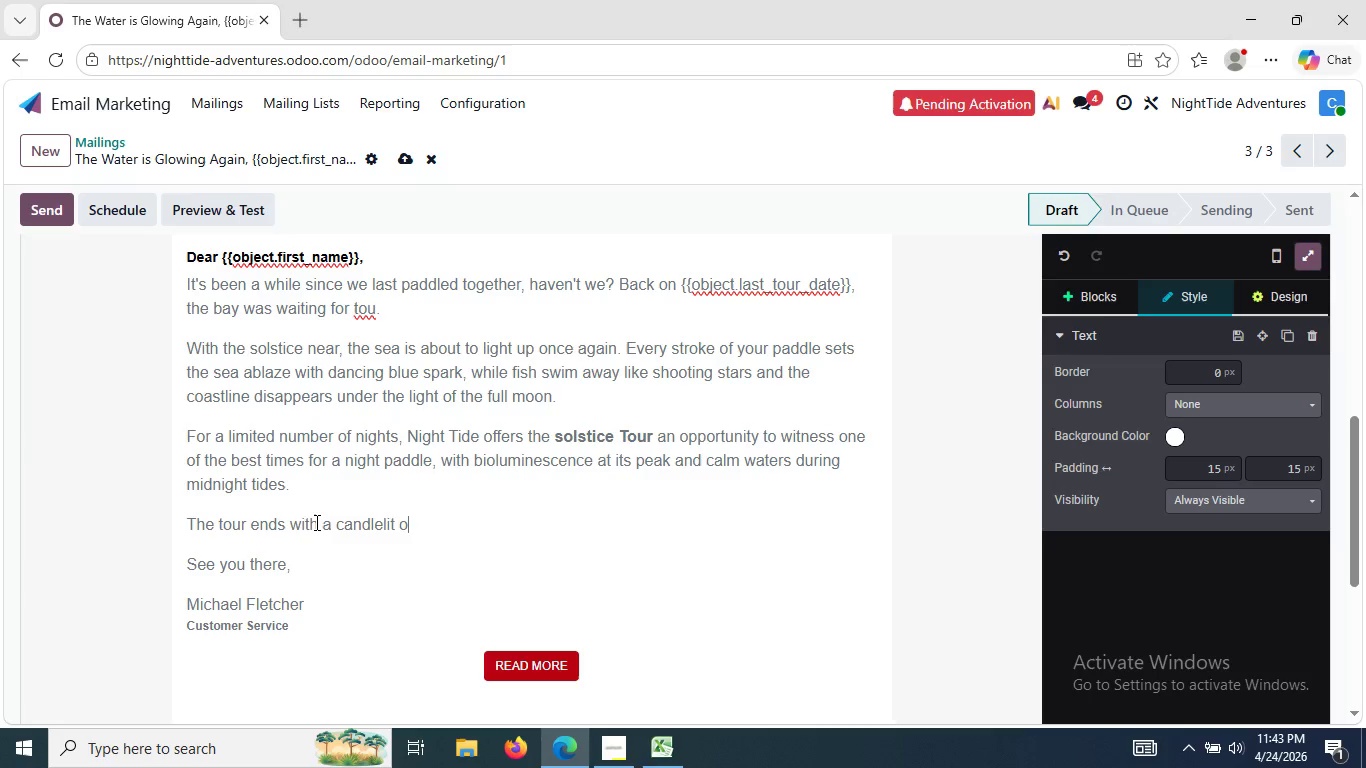 
wait(9.53)
 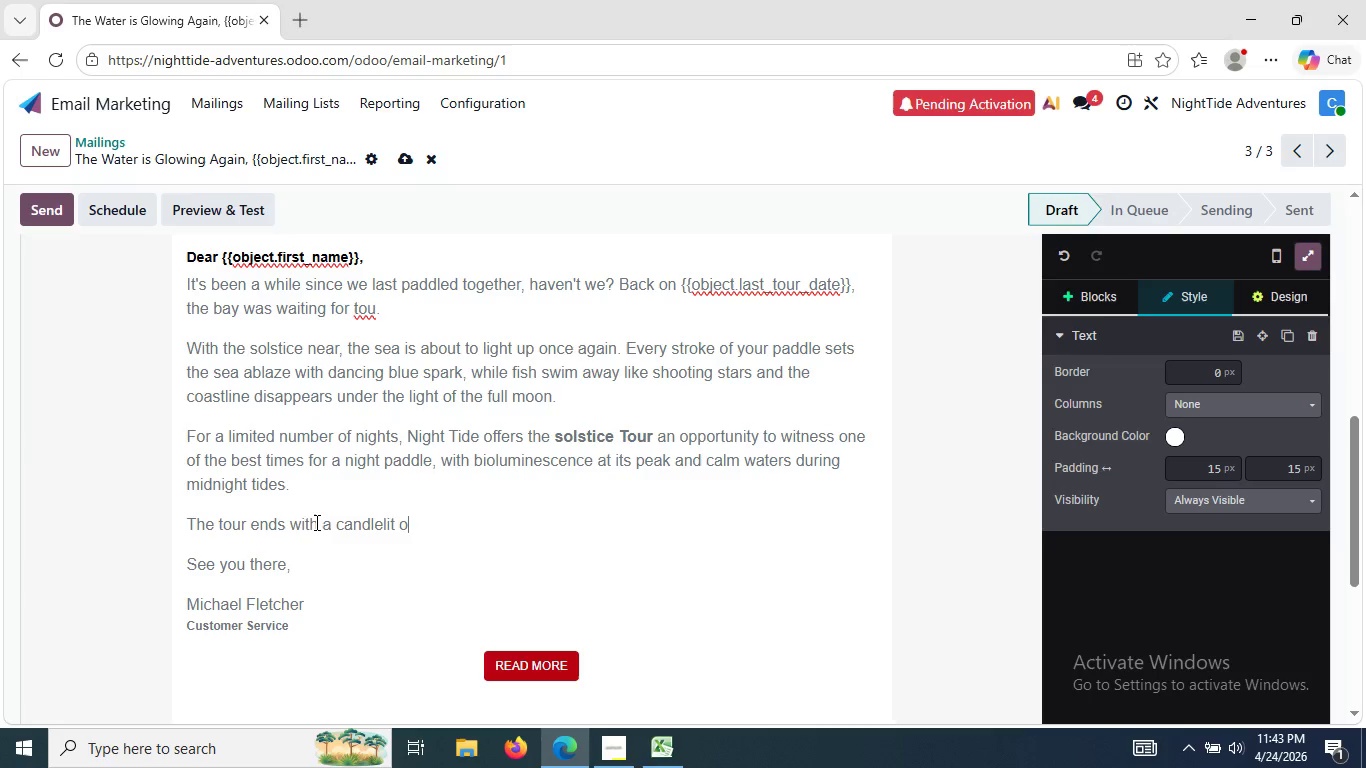 
type(yst)
 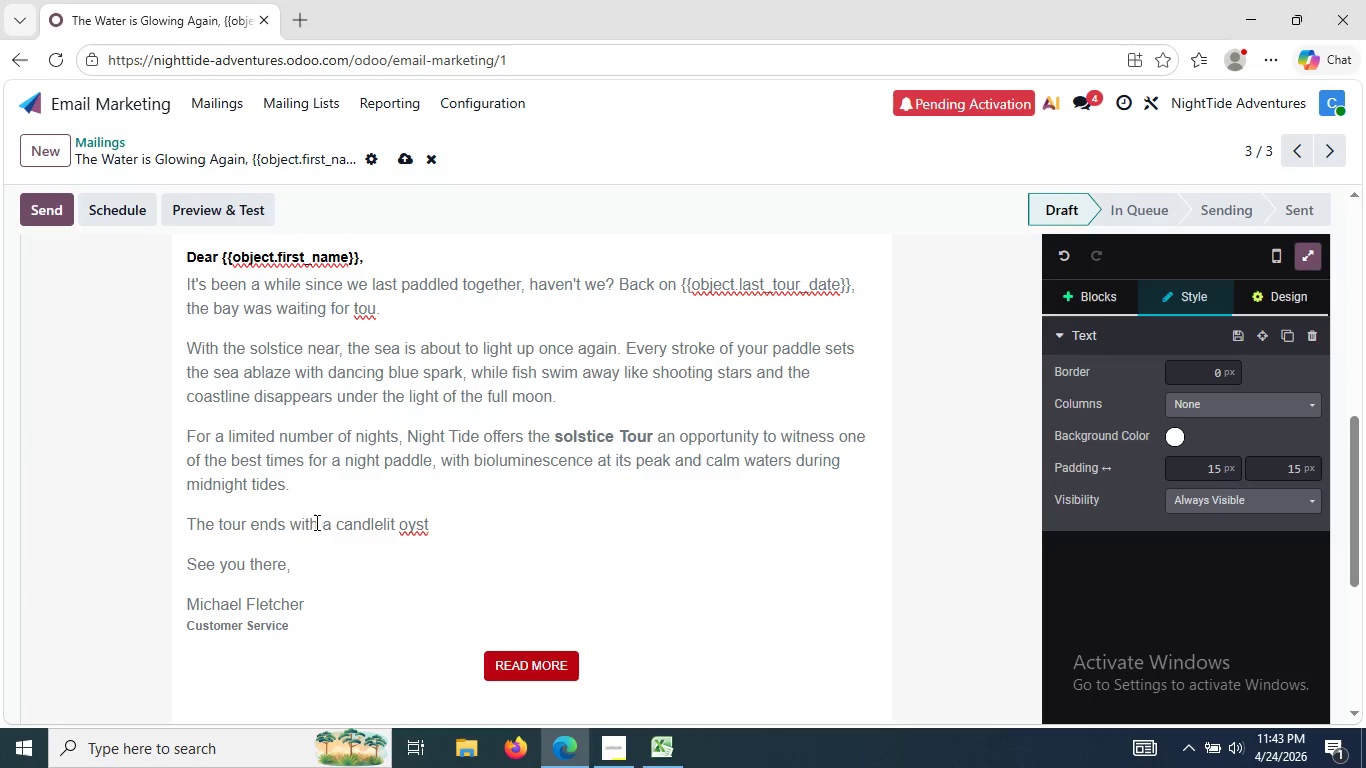 
type(er shucking cermone)
key(Backspace)
type(y )
 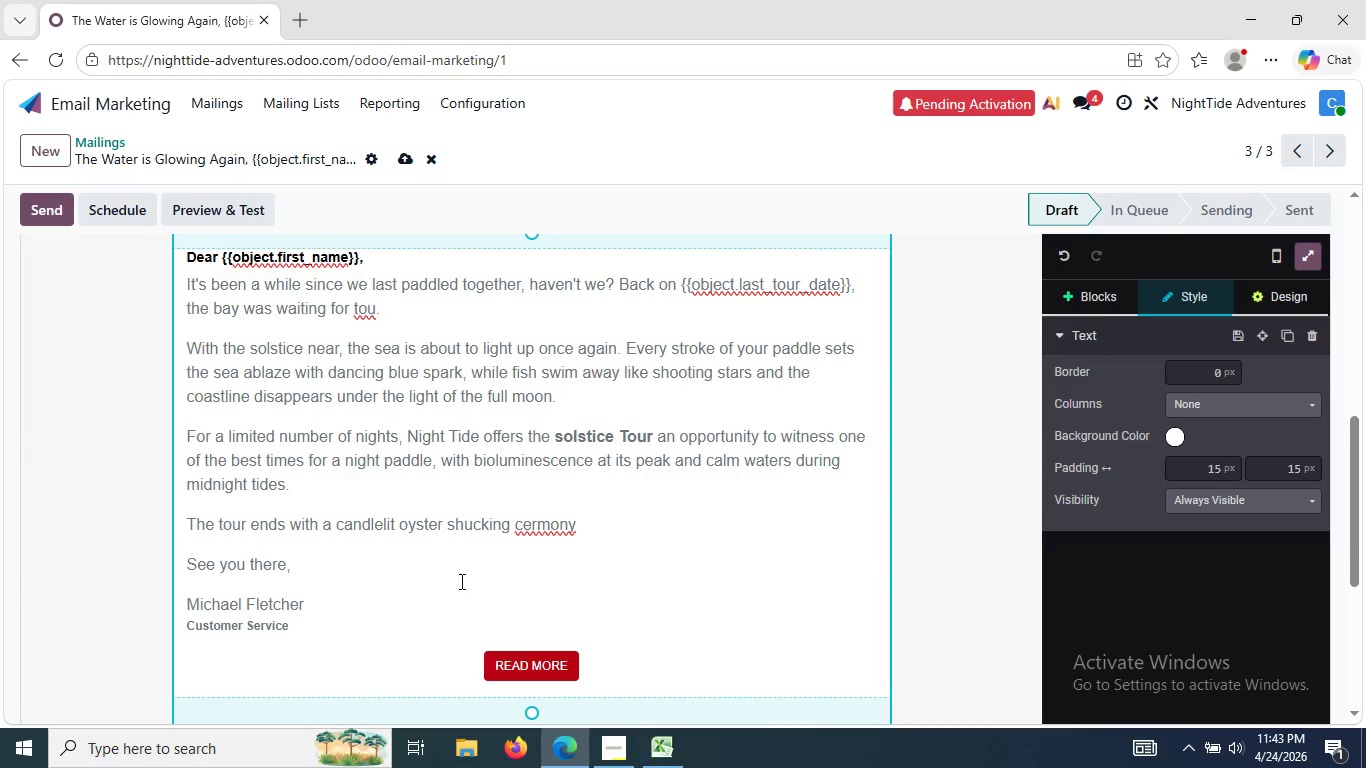 
mouse_move([545, 491])
 